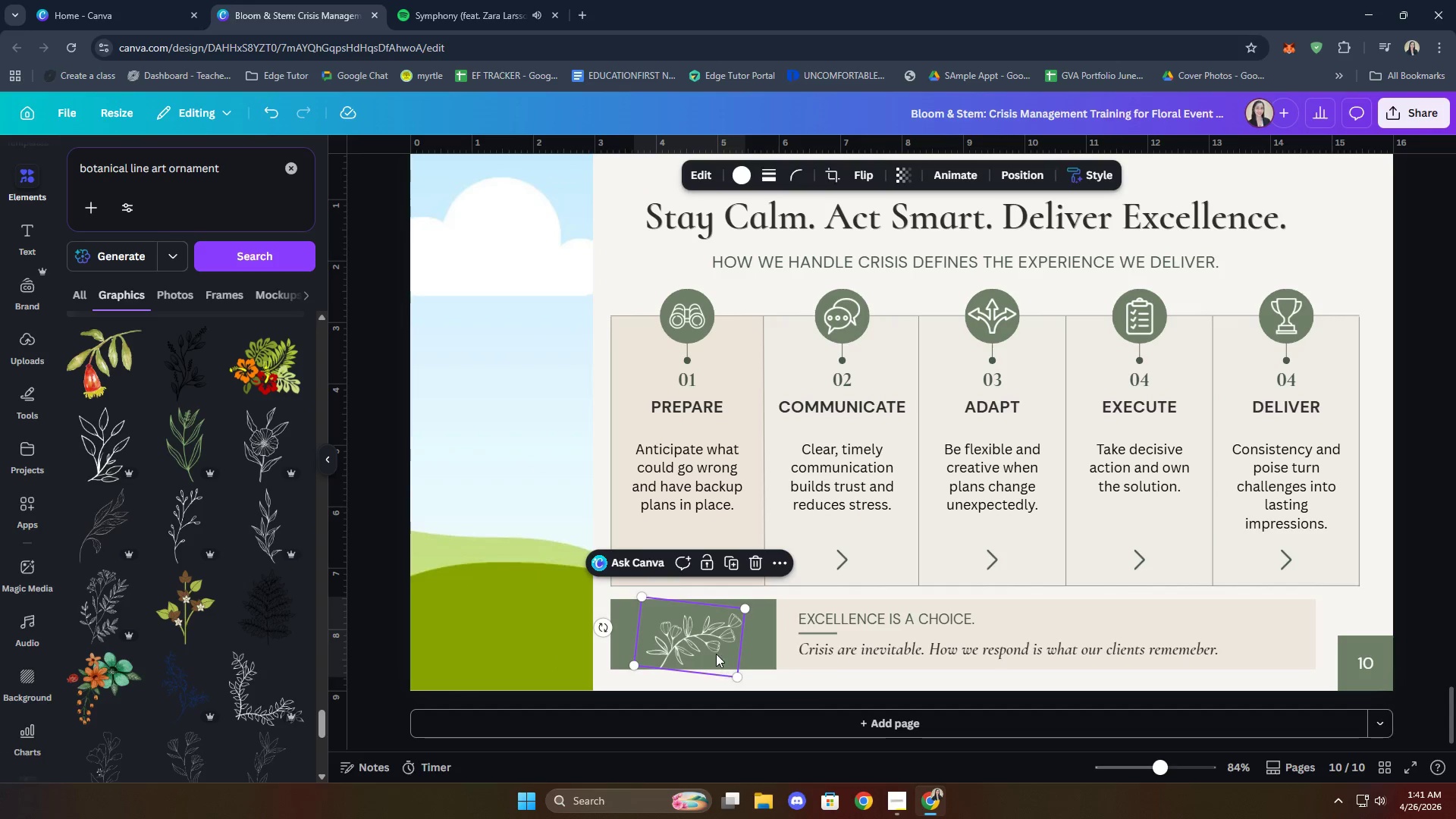 
left_click_drag(start_coordinate=[716, 653], to_coordinate=[714, 648])
 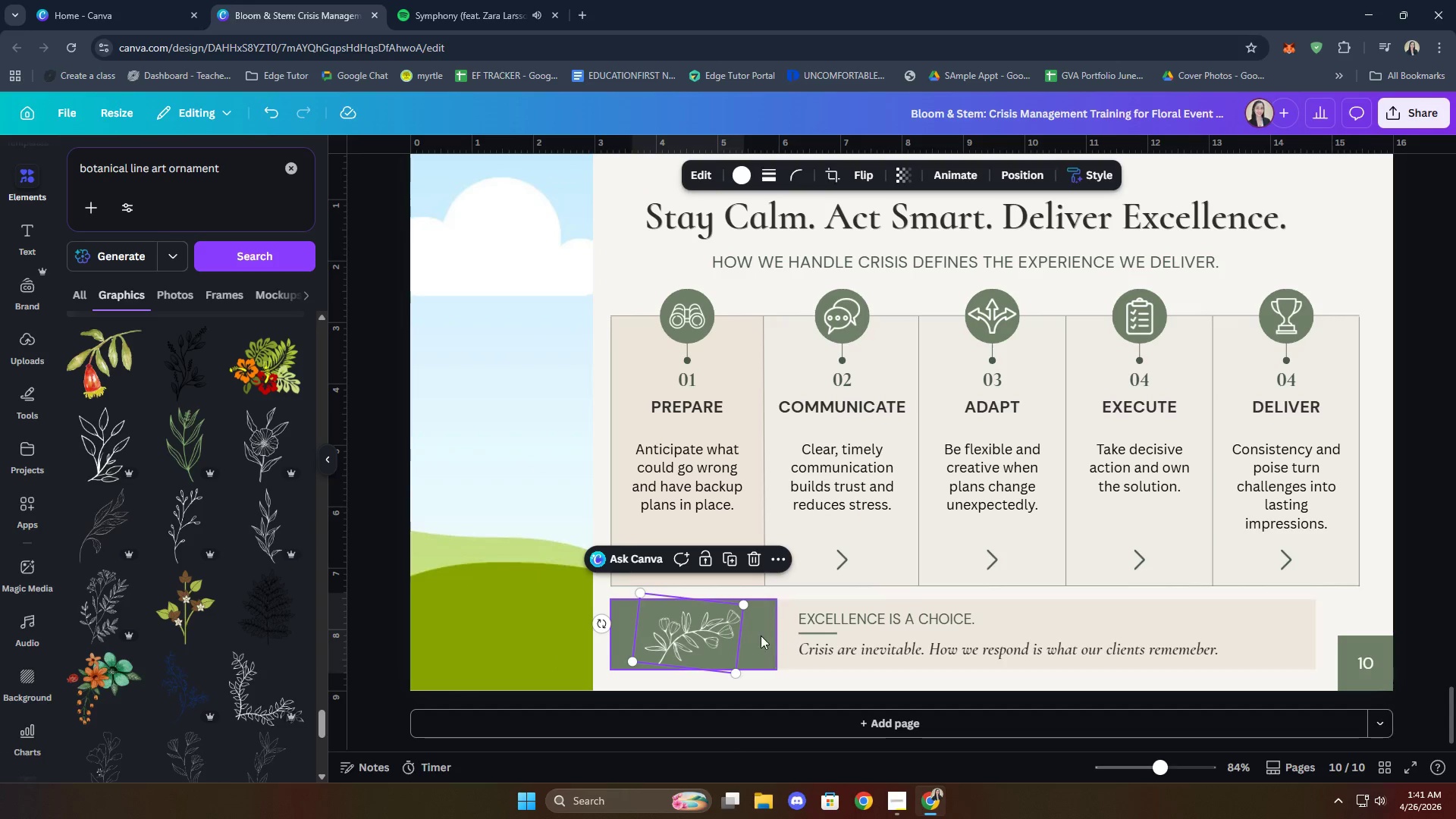 
hold_key(key=ShiftLeft, duration=0.66)
left_click([760, 635])
 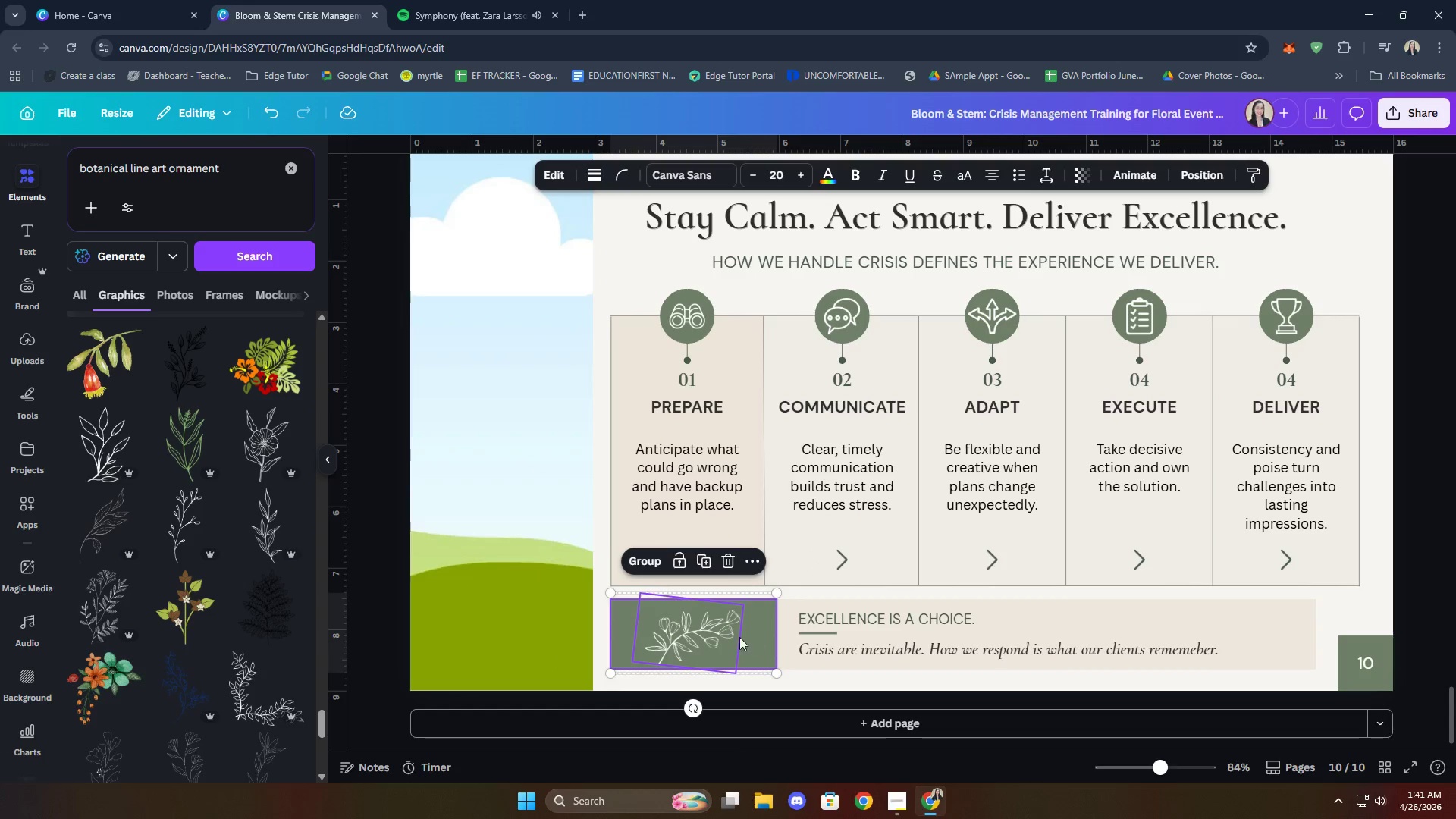 
right_click([726, 634])
 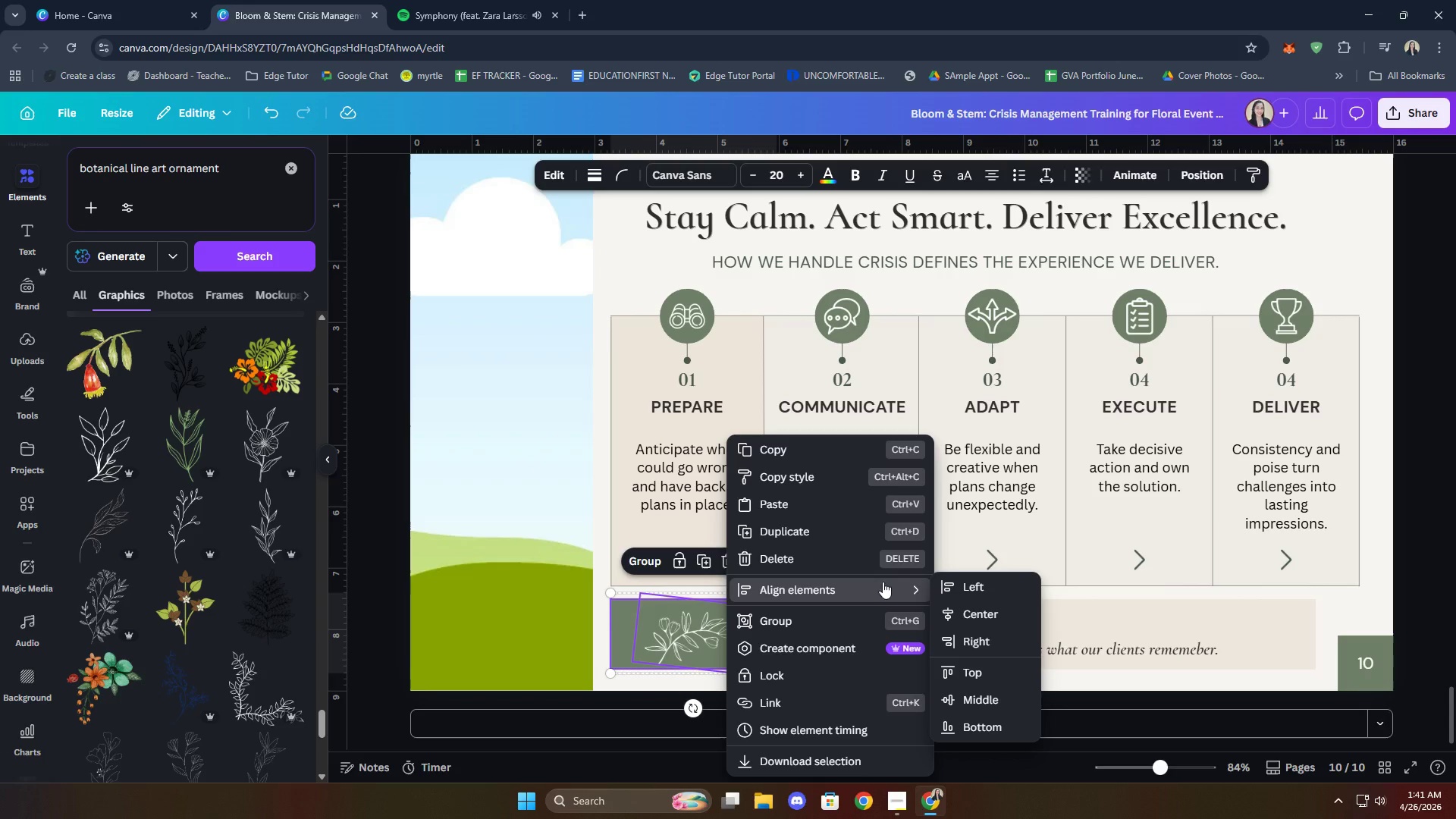 
left_click([982, 617])
 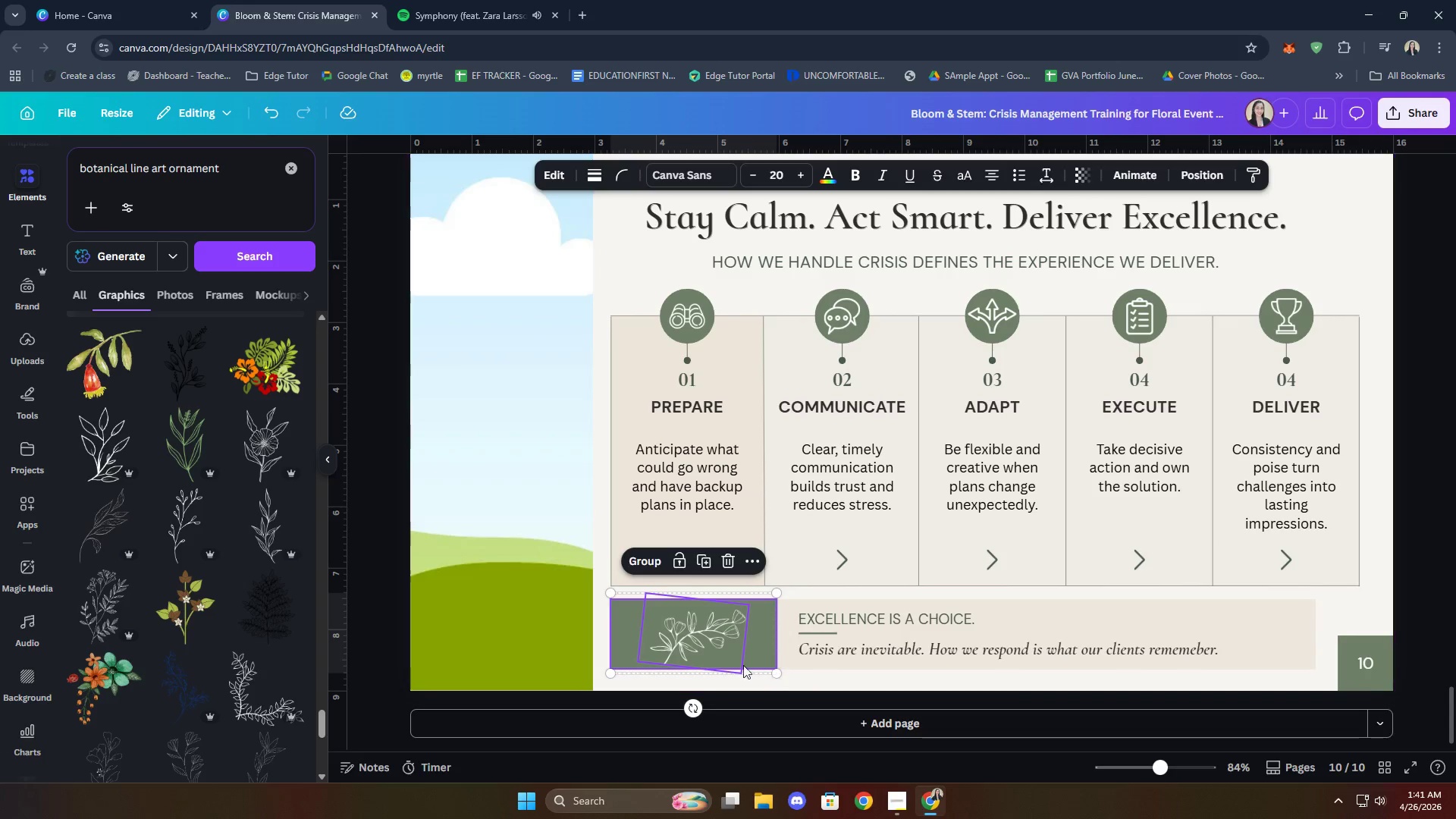 
right_click([700, 645])
 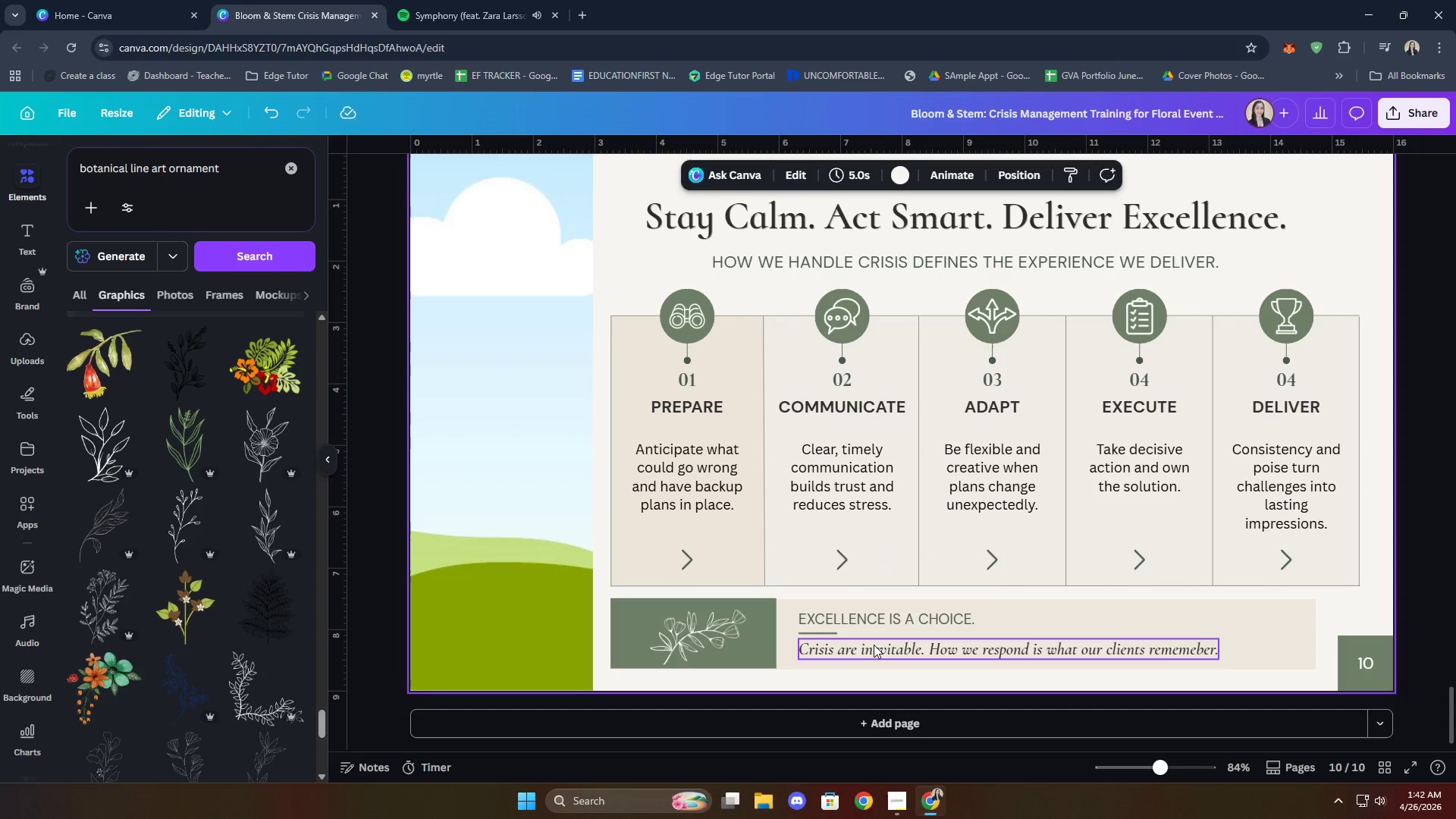 
wait(13.28)
 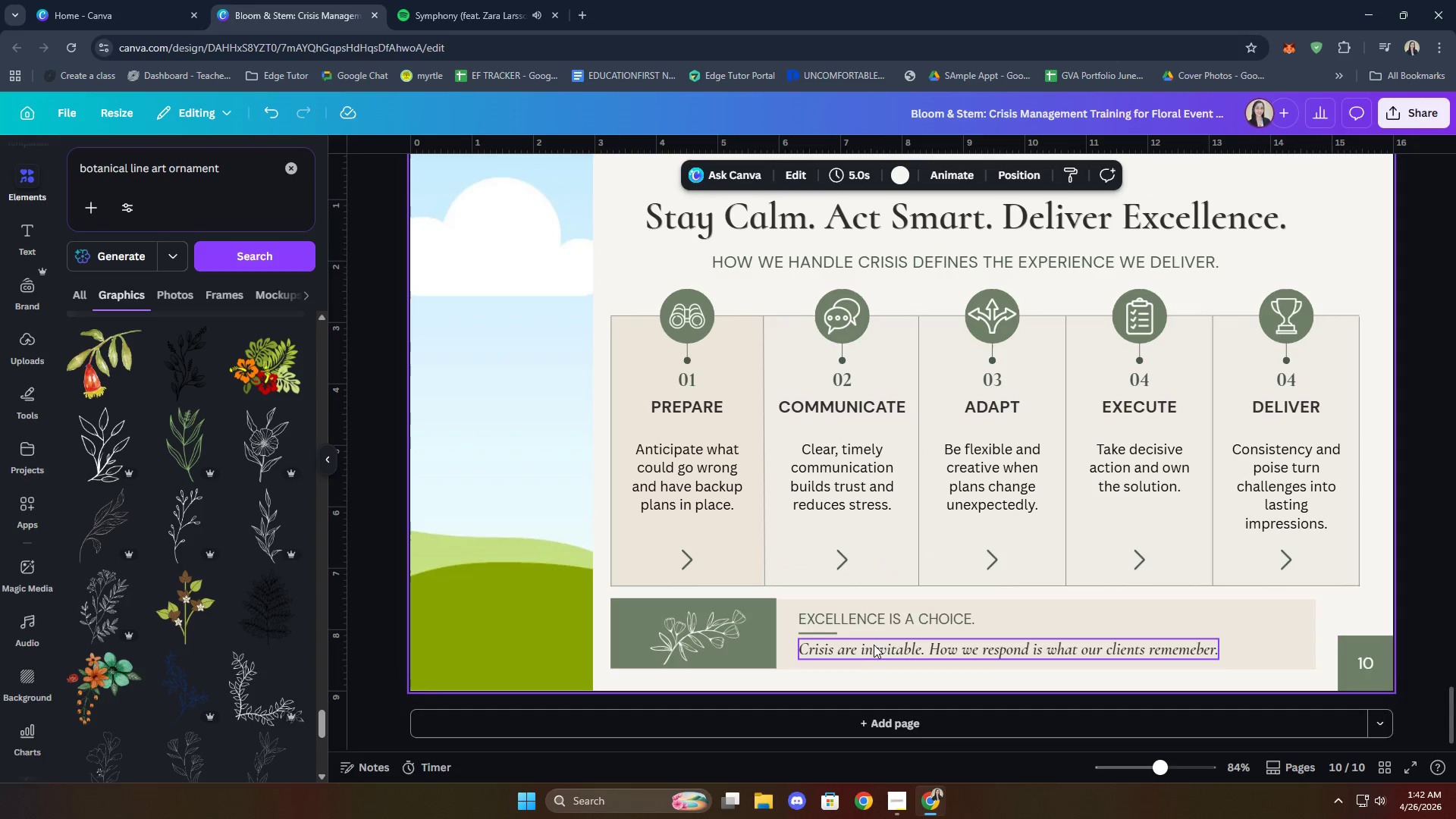 
left_click([784, 635])
 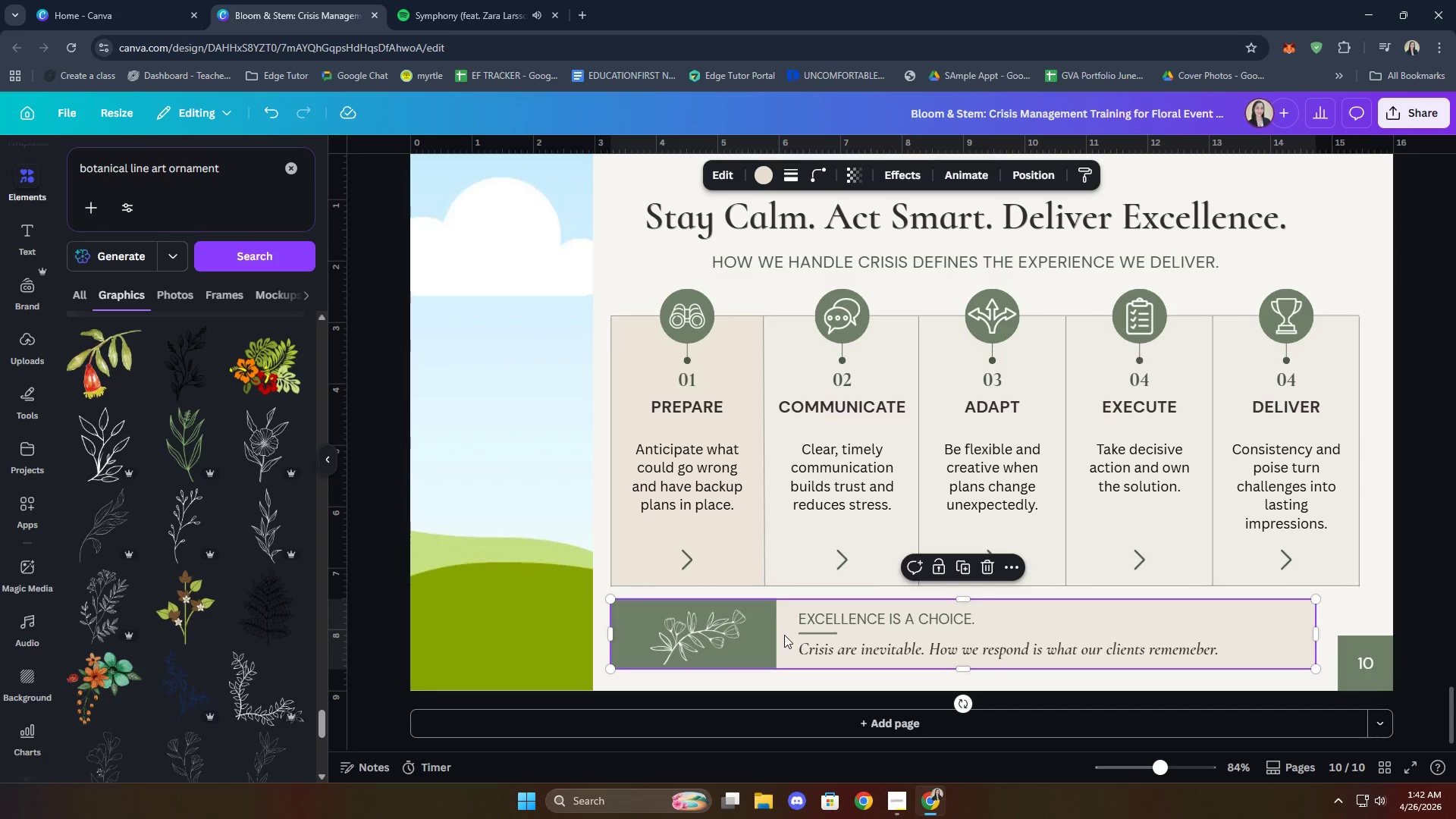 
hold_key(key=ShiftLeft, duration=0.84)
left_click([763, 642])
 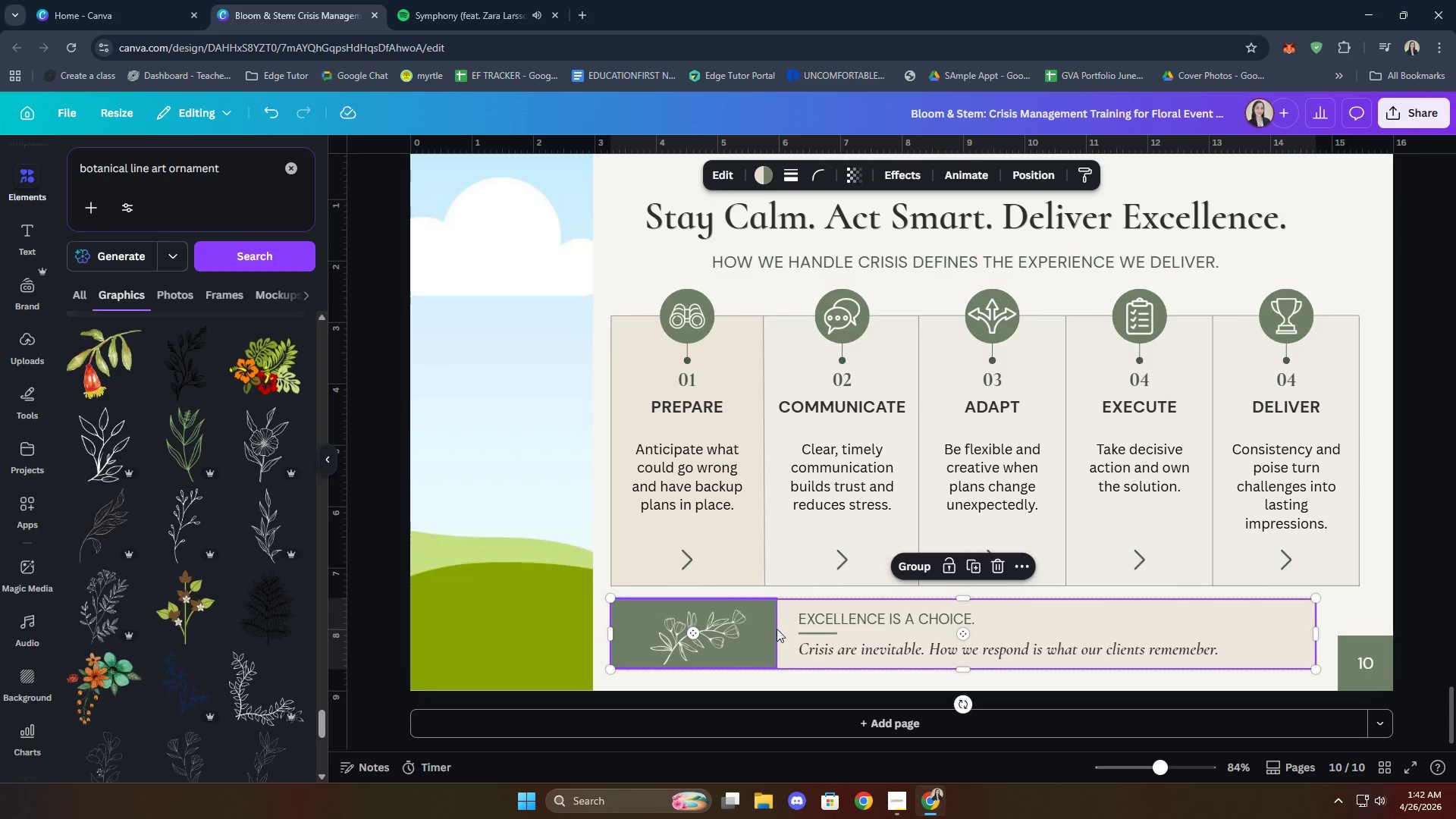 
right_click([777, 628])
 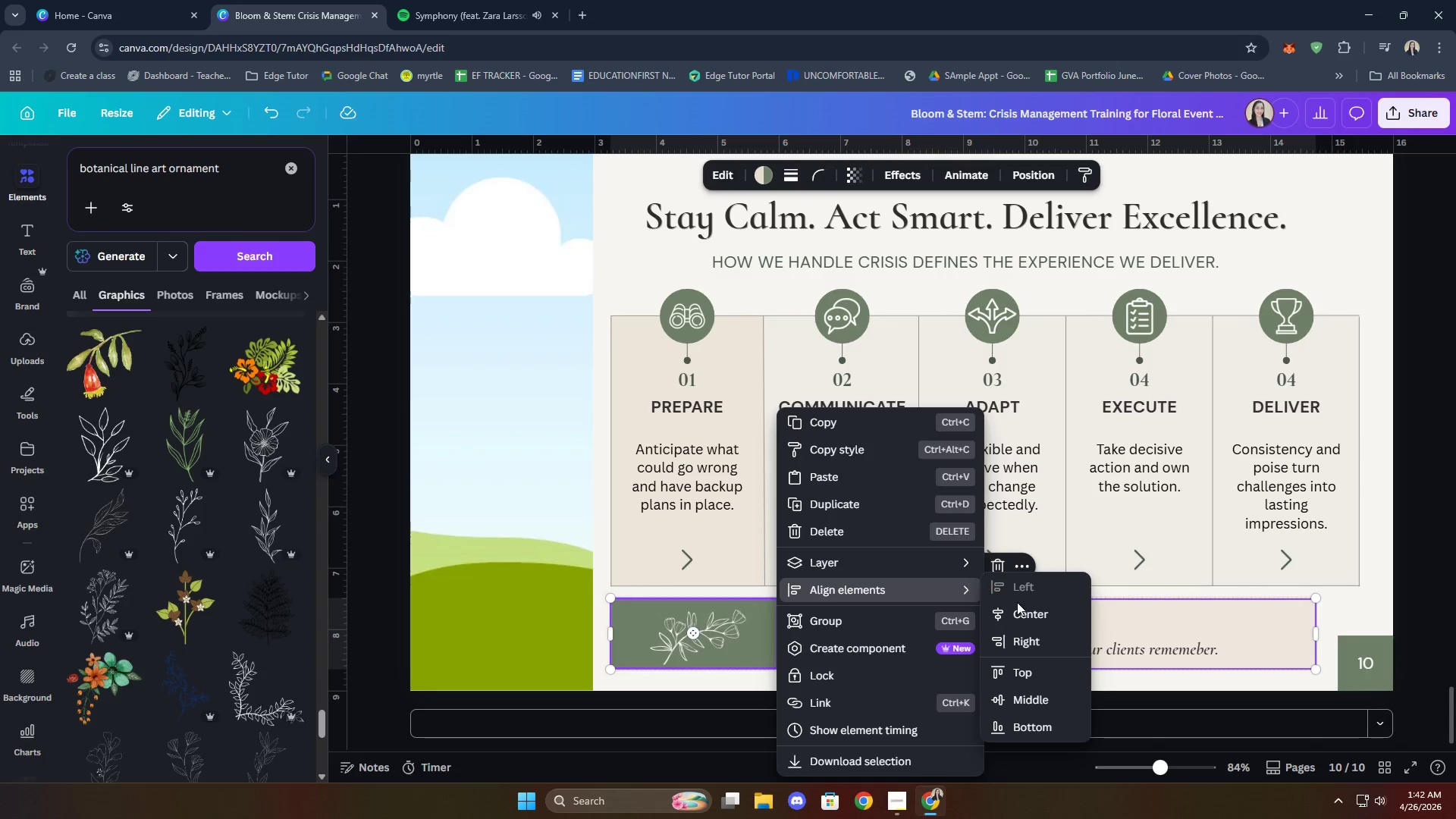 
left_click([1028, 697])
 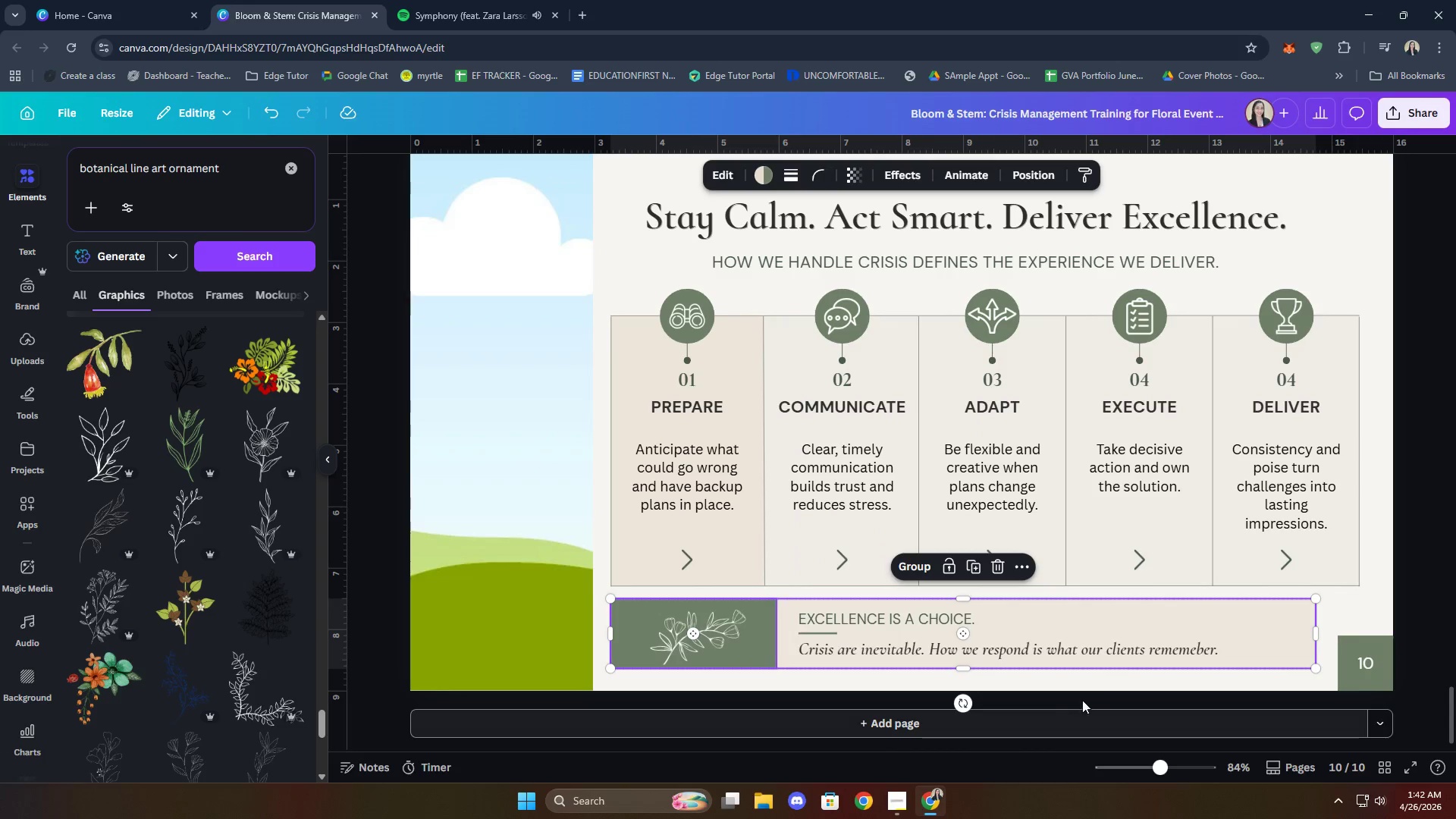 
left_click([1098, 687])
 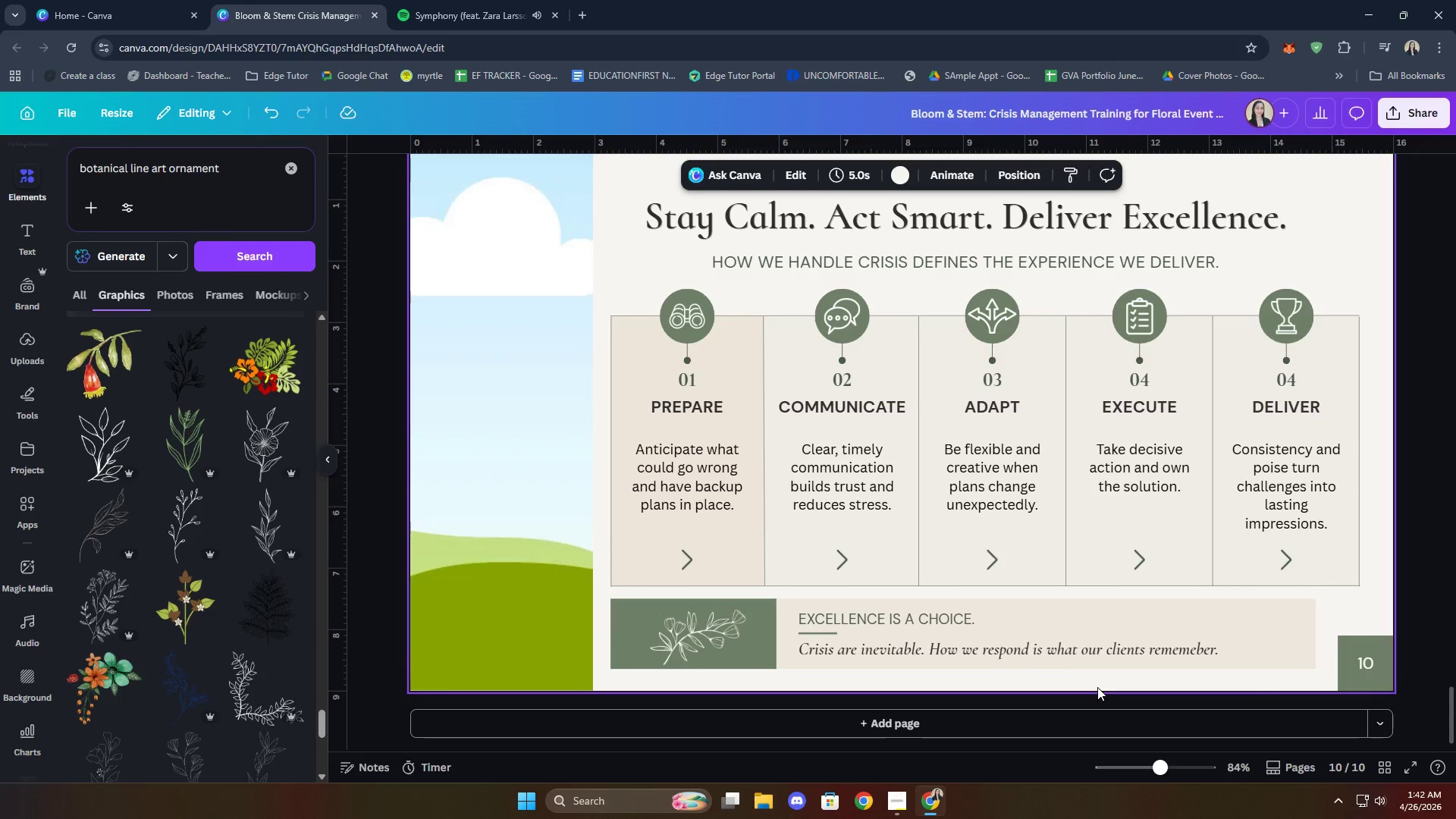 
hold_key(key=ShiftLeft, duration=2.31)
left_click([821, 631])
 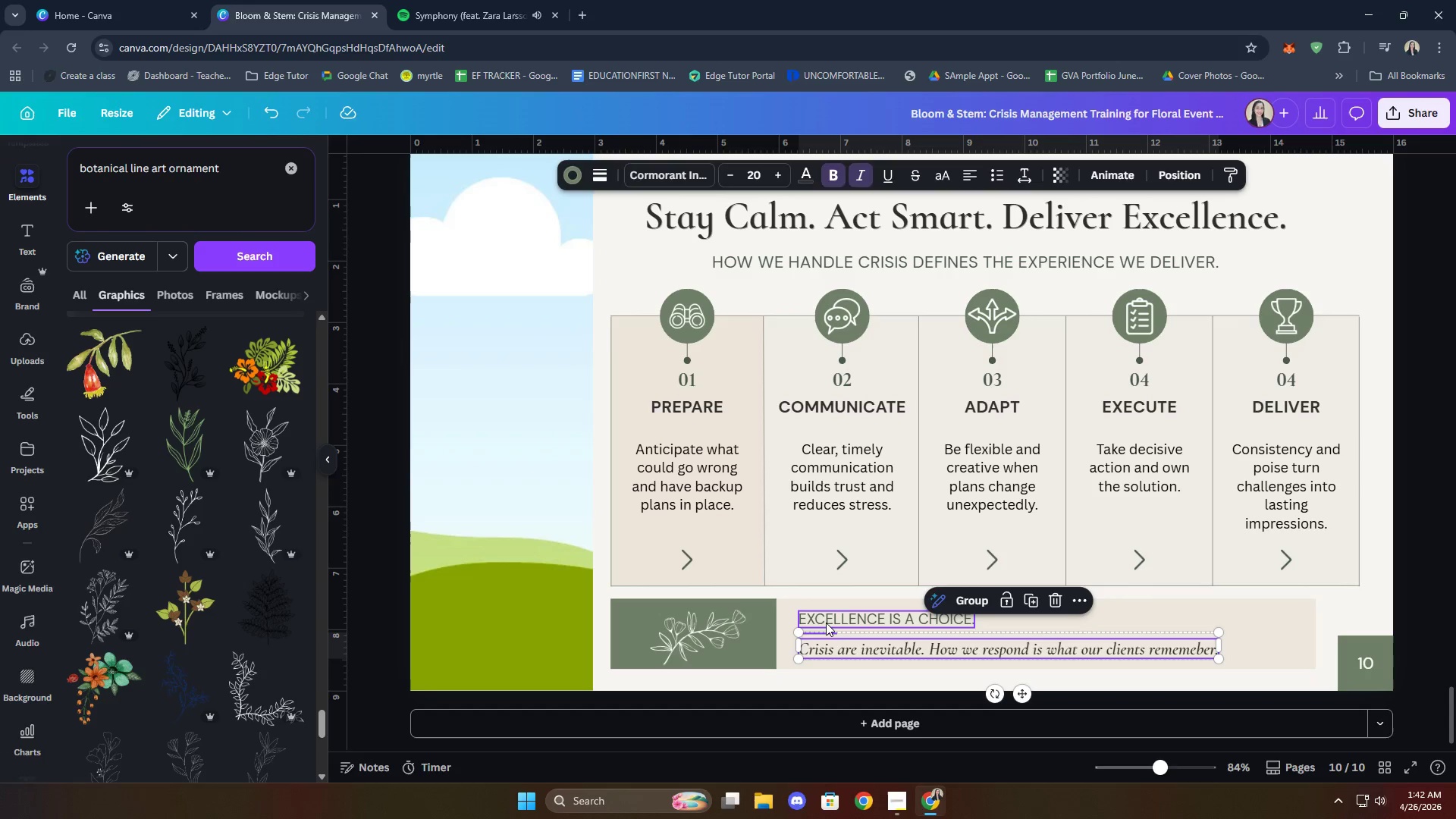 
left_click([826, 623])
 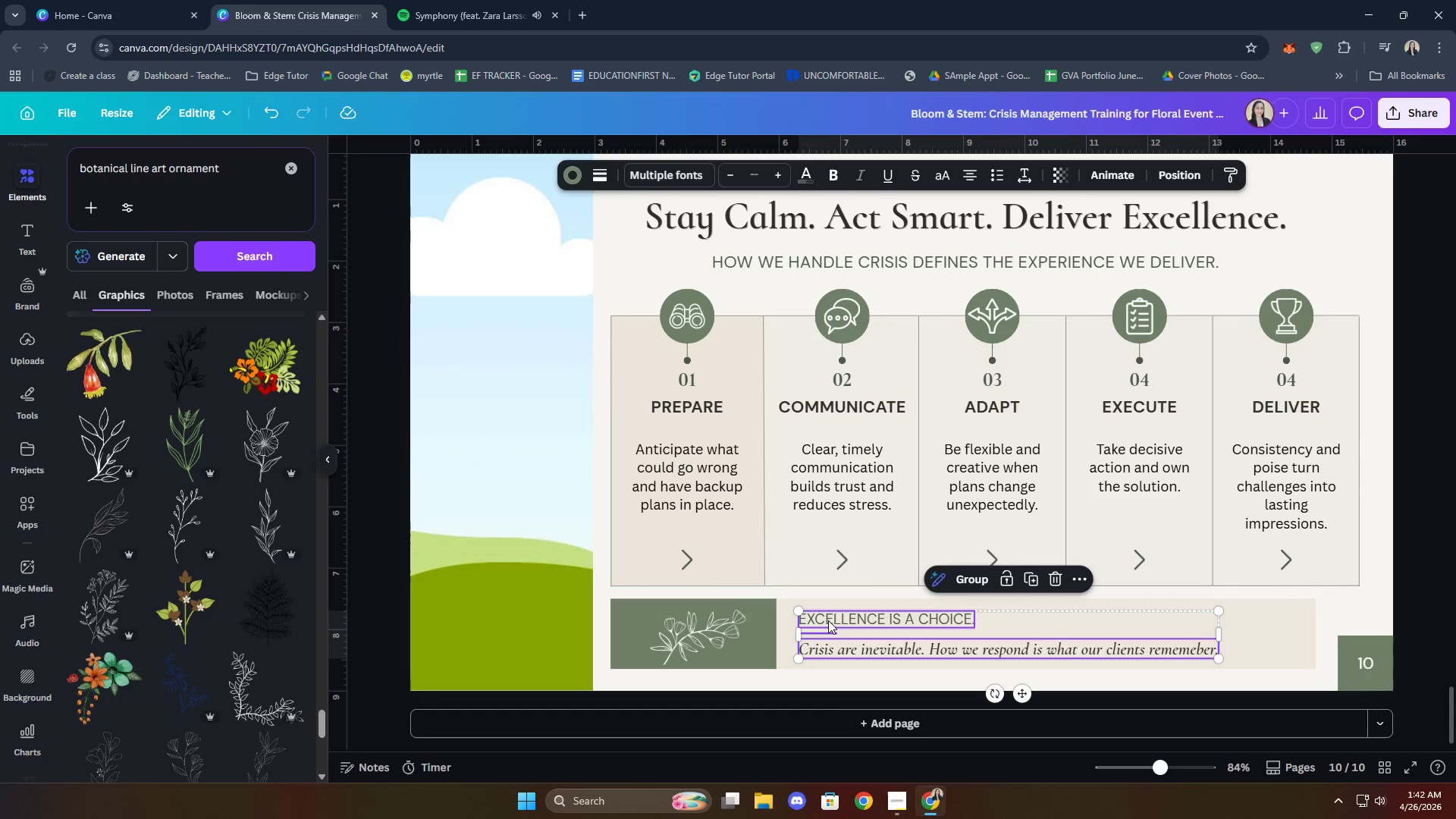 
right_click([828, 620])
 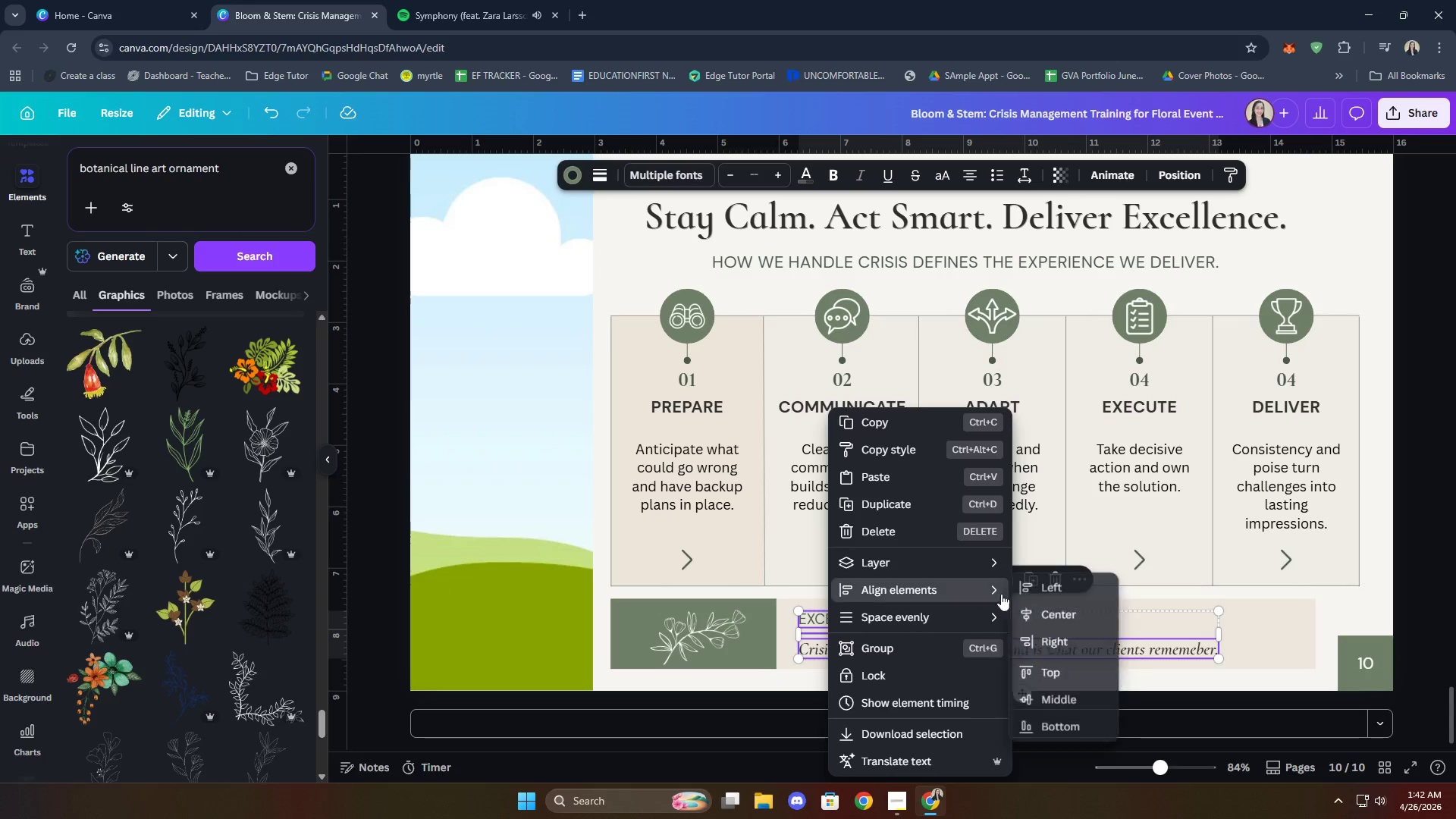 
left_click([1054, 705])
 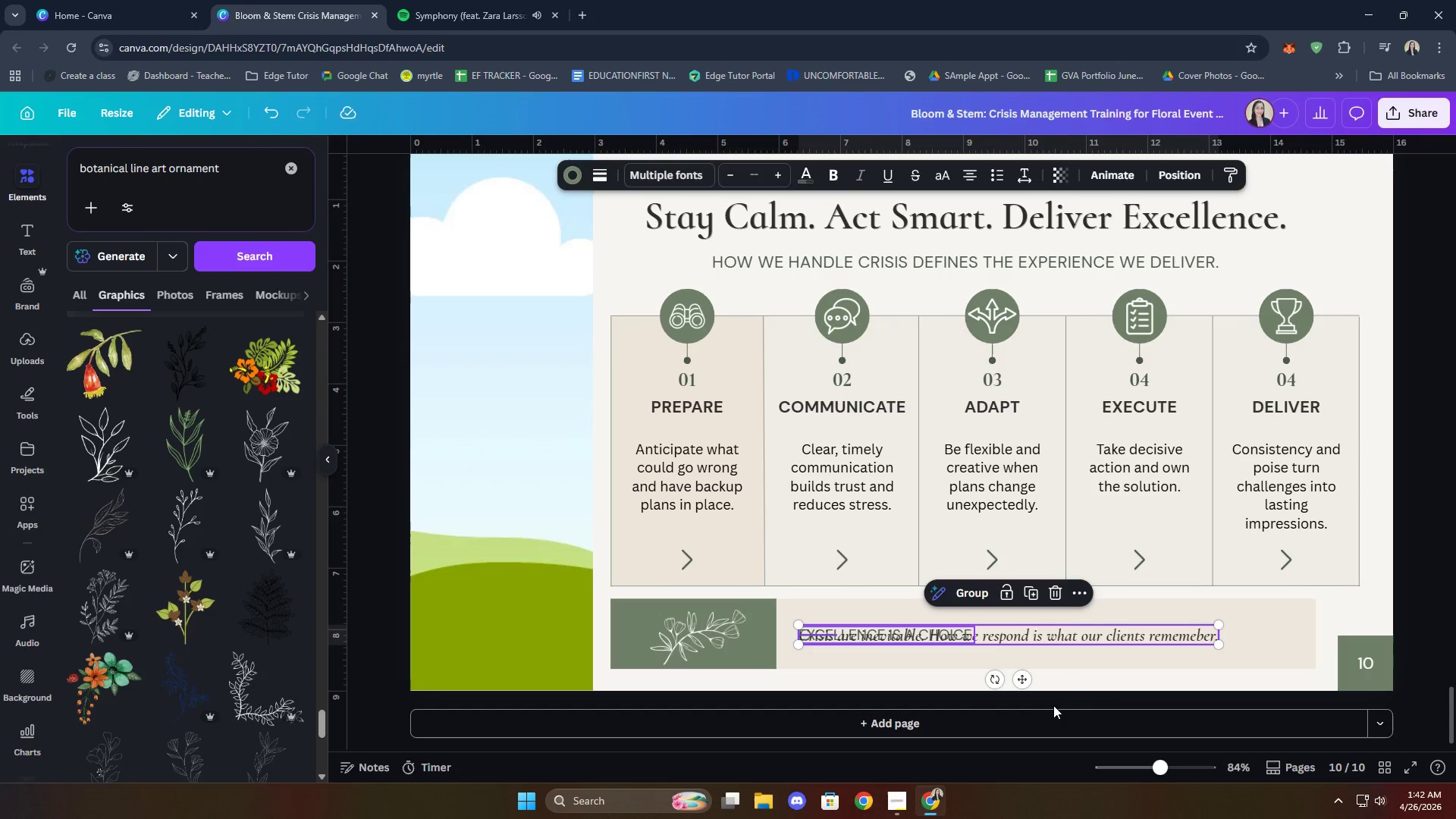 
key(Control+Z)
 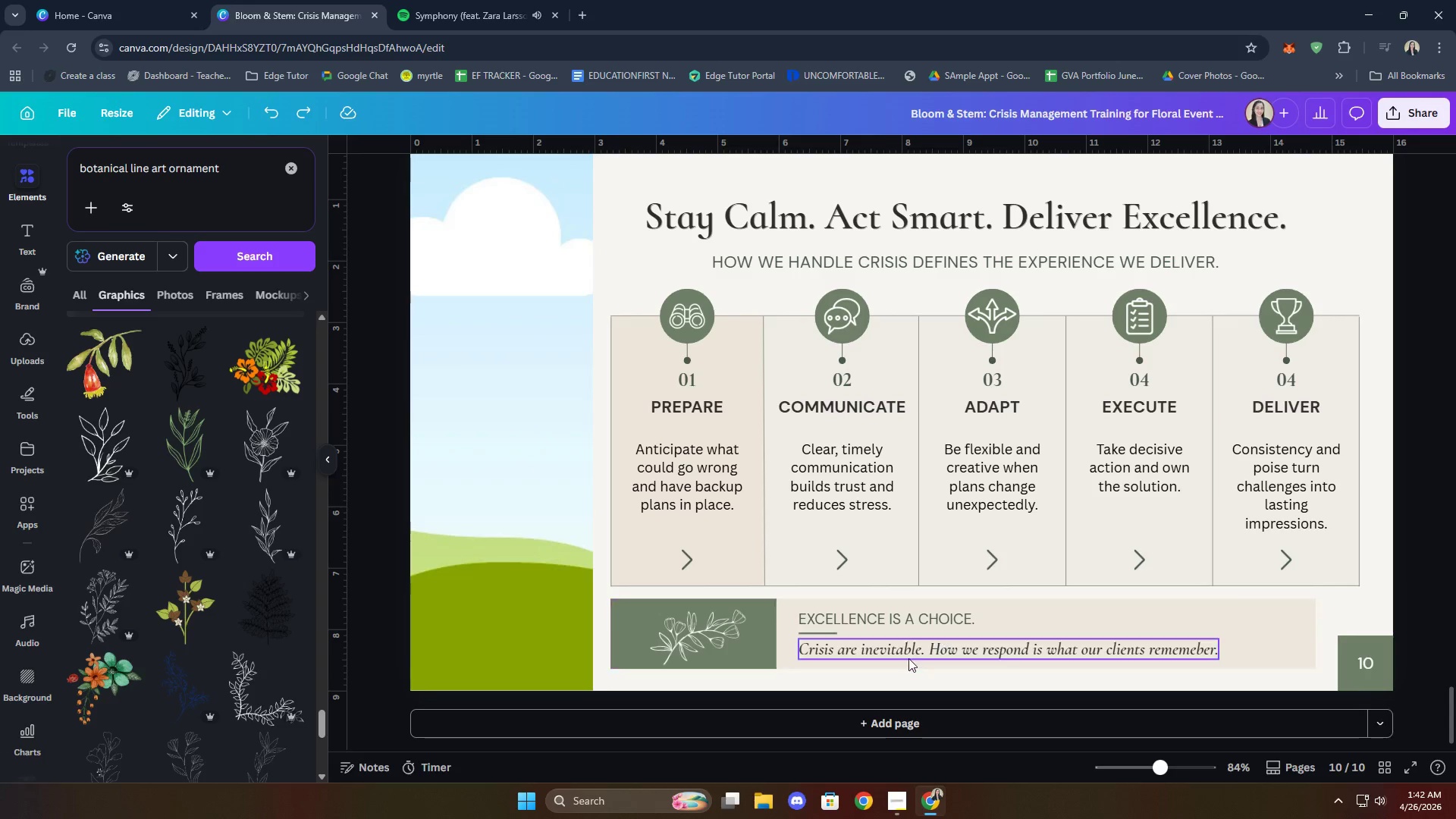 
left_click([857, 619])
 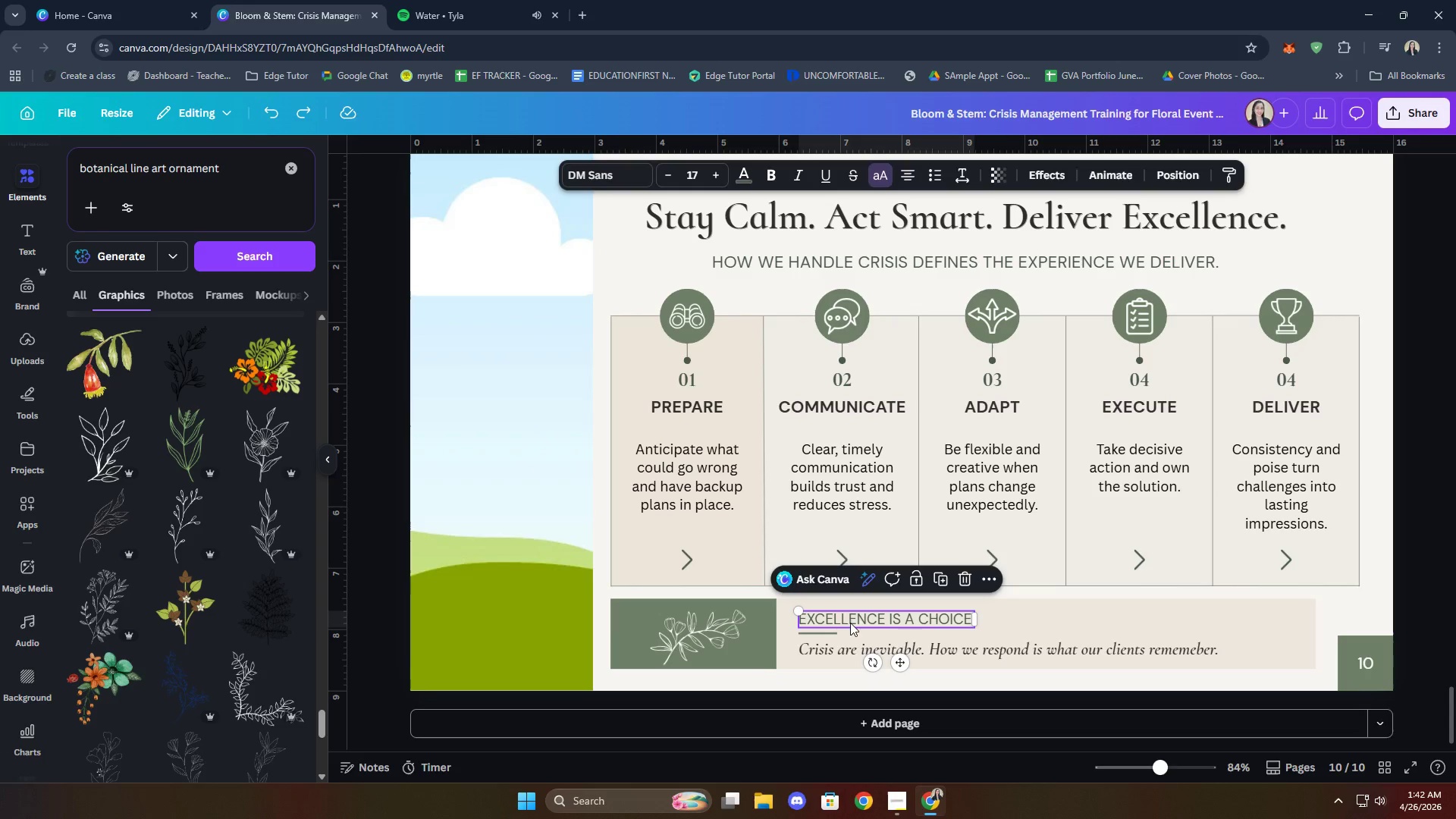 
hold_key(key=ShiftLeft, duration=0.7)
left_click([830, 633])
 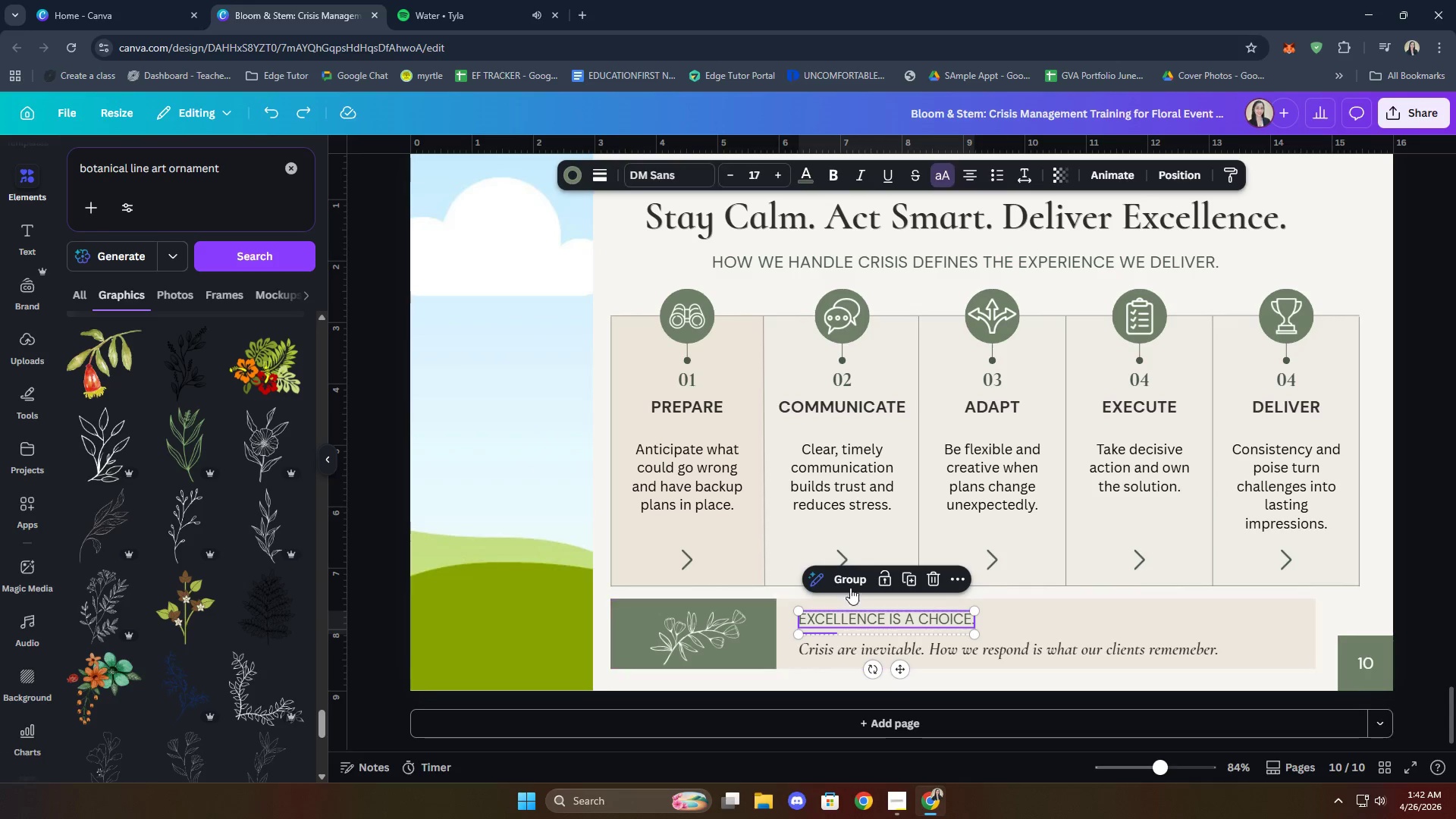 
left_click([855, 579])
 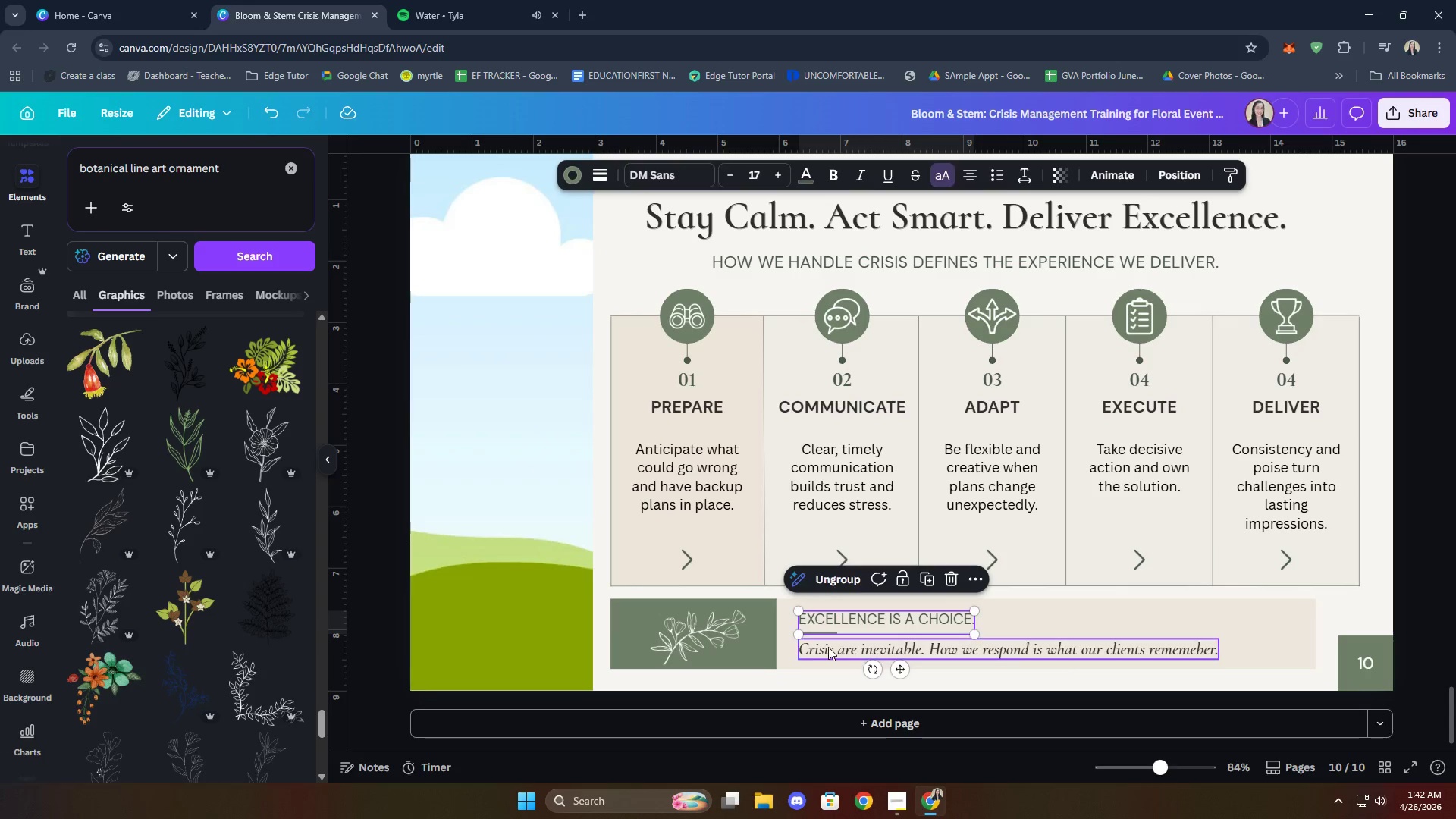 
left_click([831, 648])
 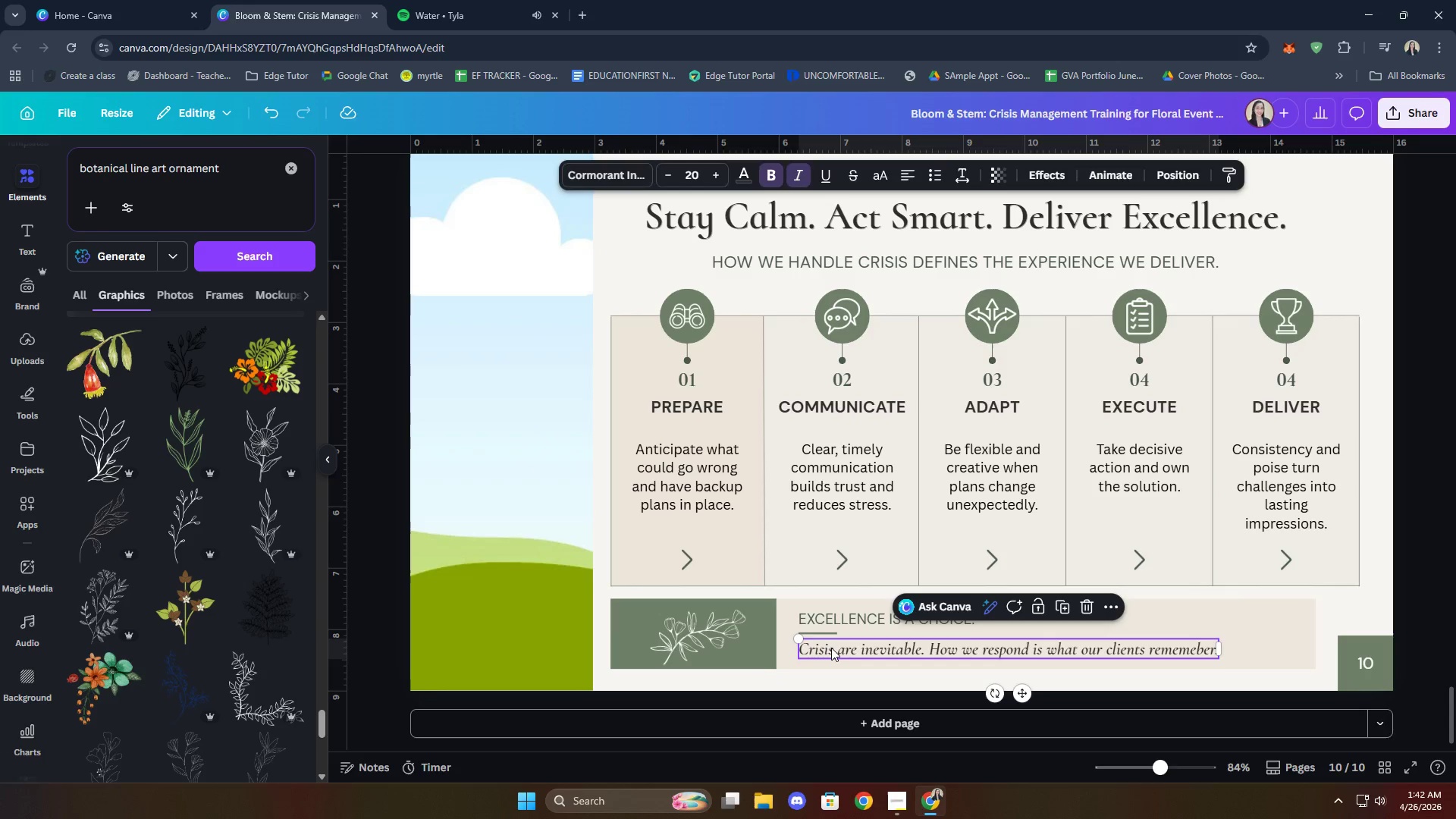 
hold_key(key=ShiftLeft, duration=1.86)
left_click([836, 622])
 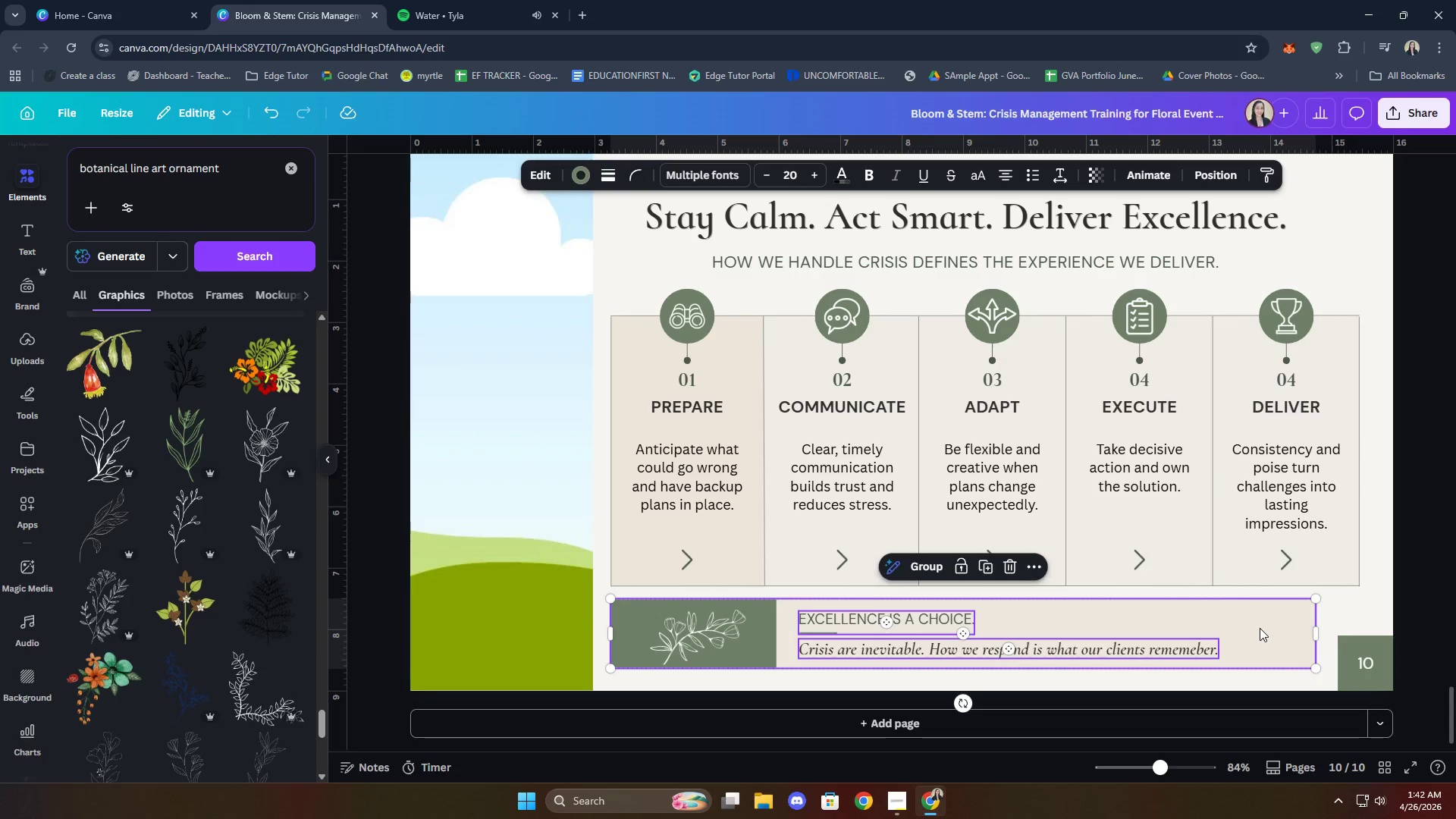 
right_click([1260, 628])
 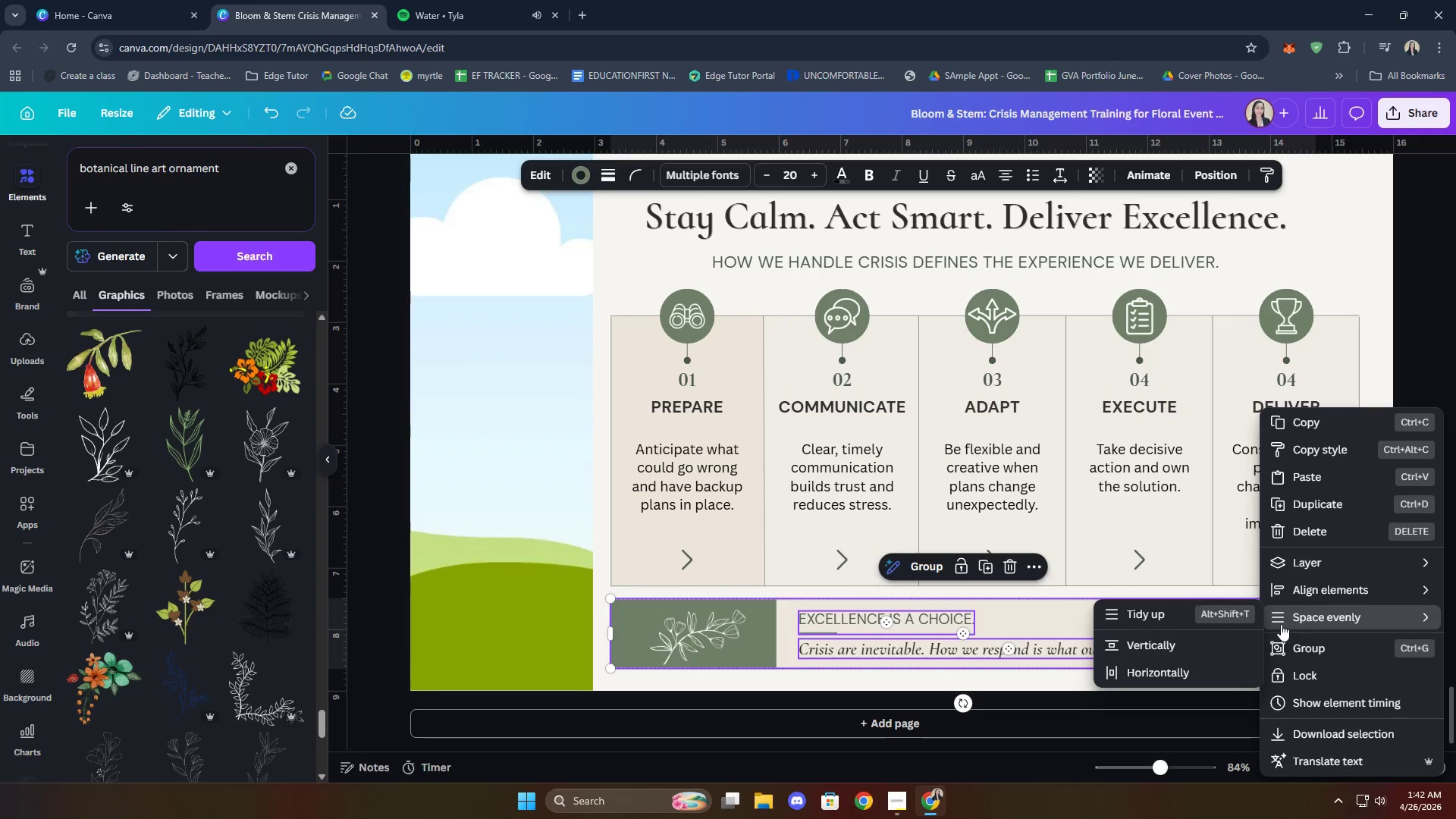 
left_click([1147, 620])
 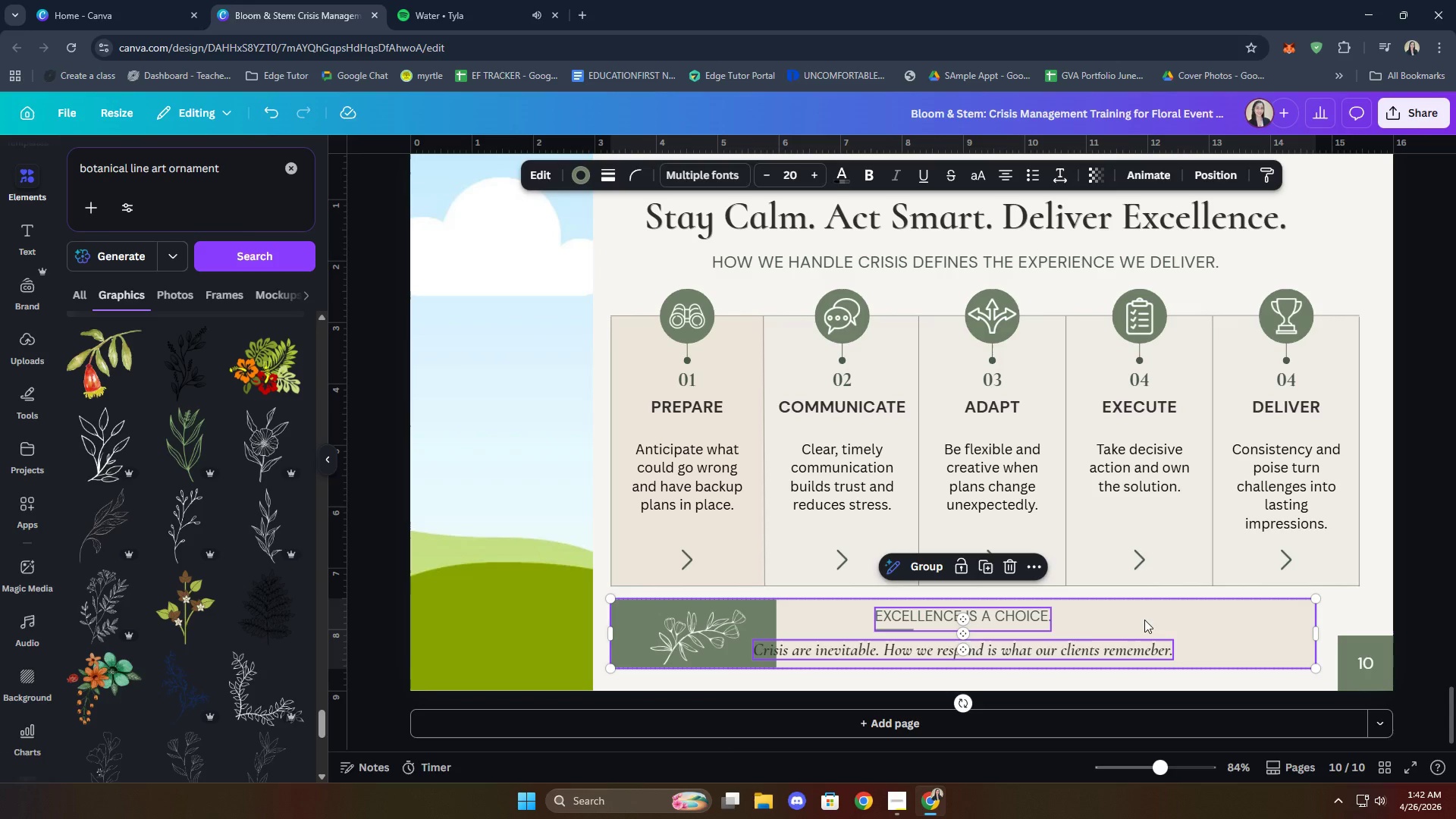 
right_click([1031, 624])
 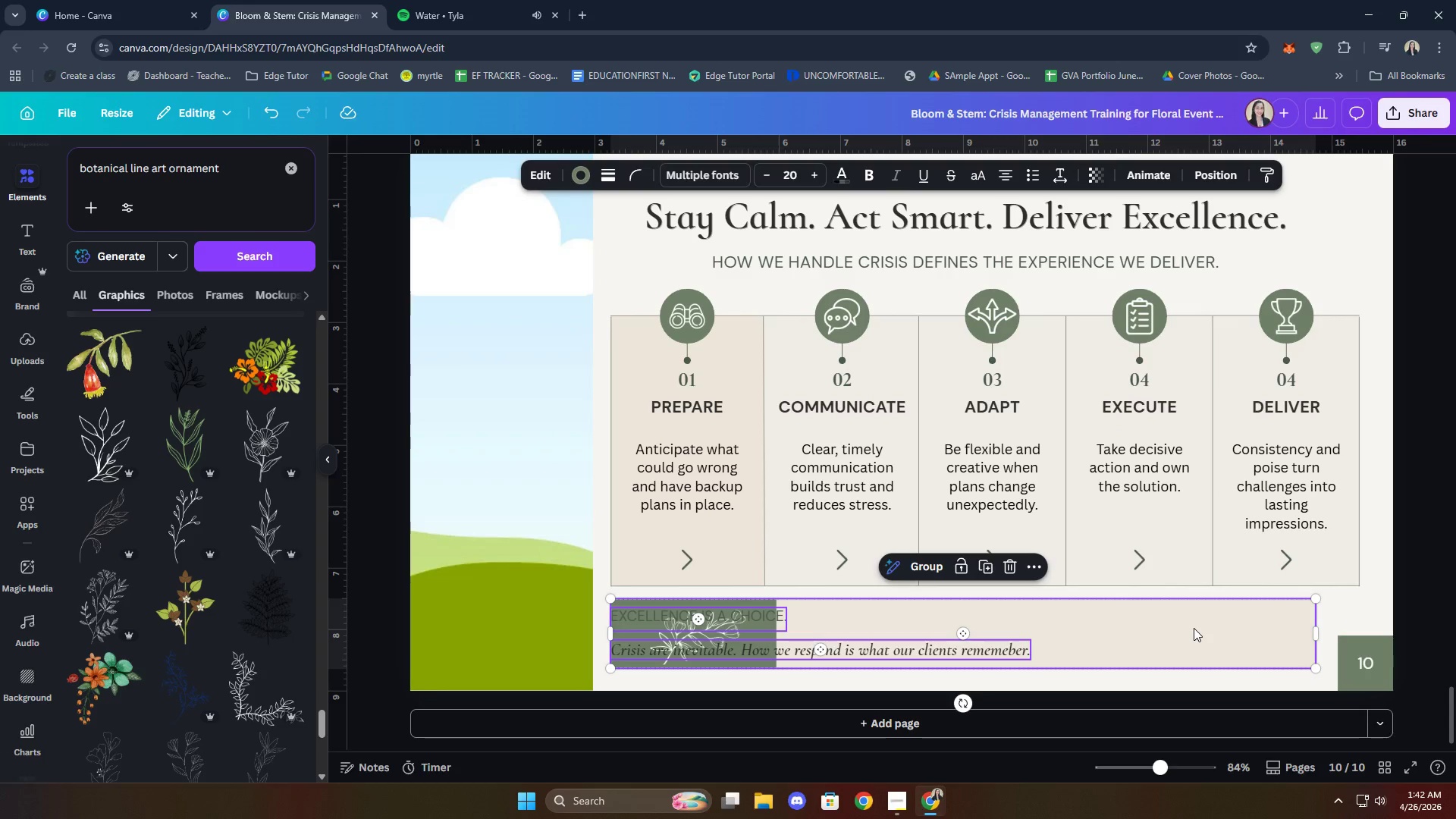 
wait(6.0)
 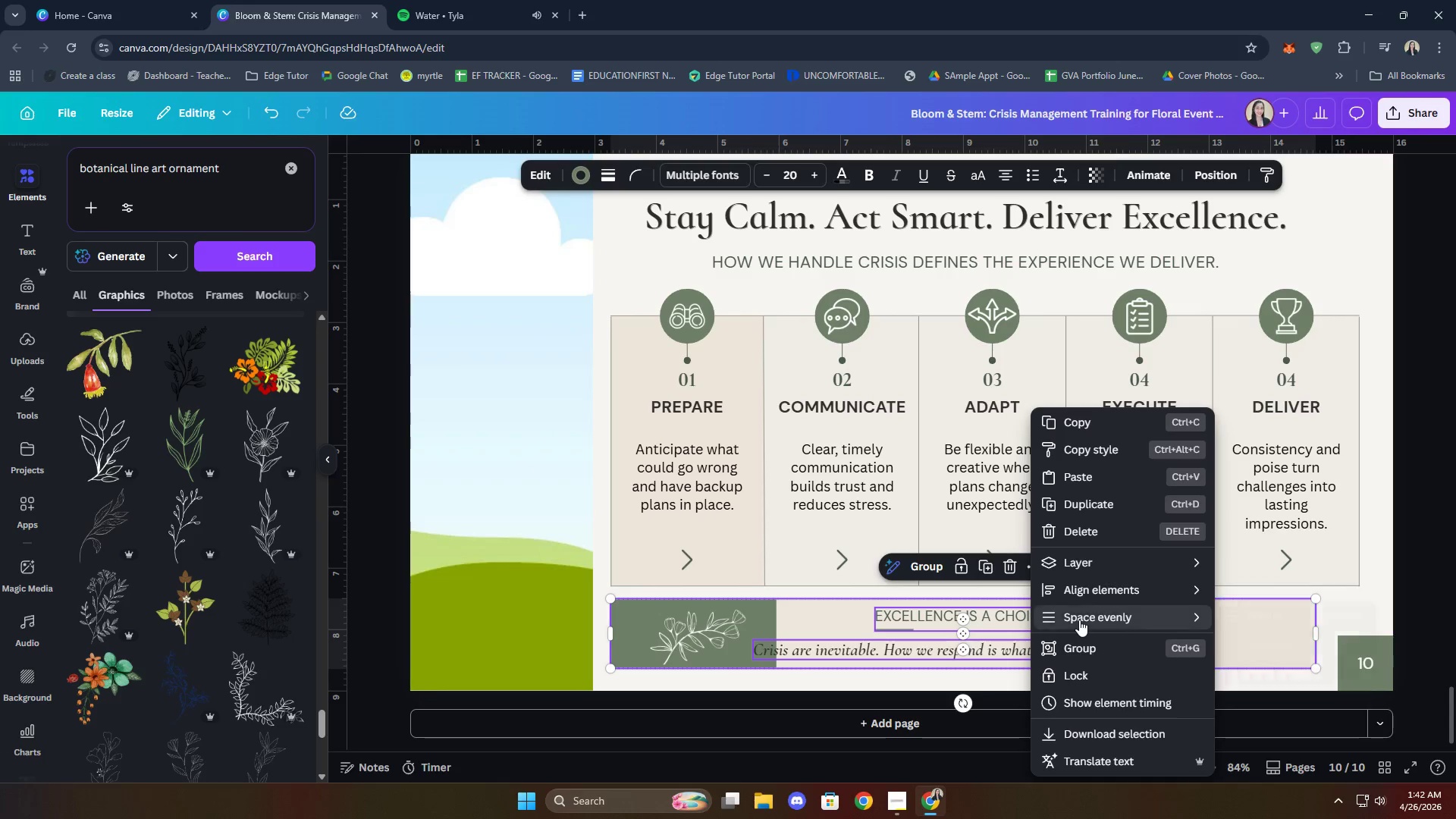 
key(Control+ControlLeft)
 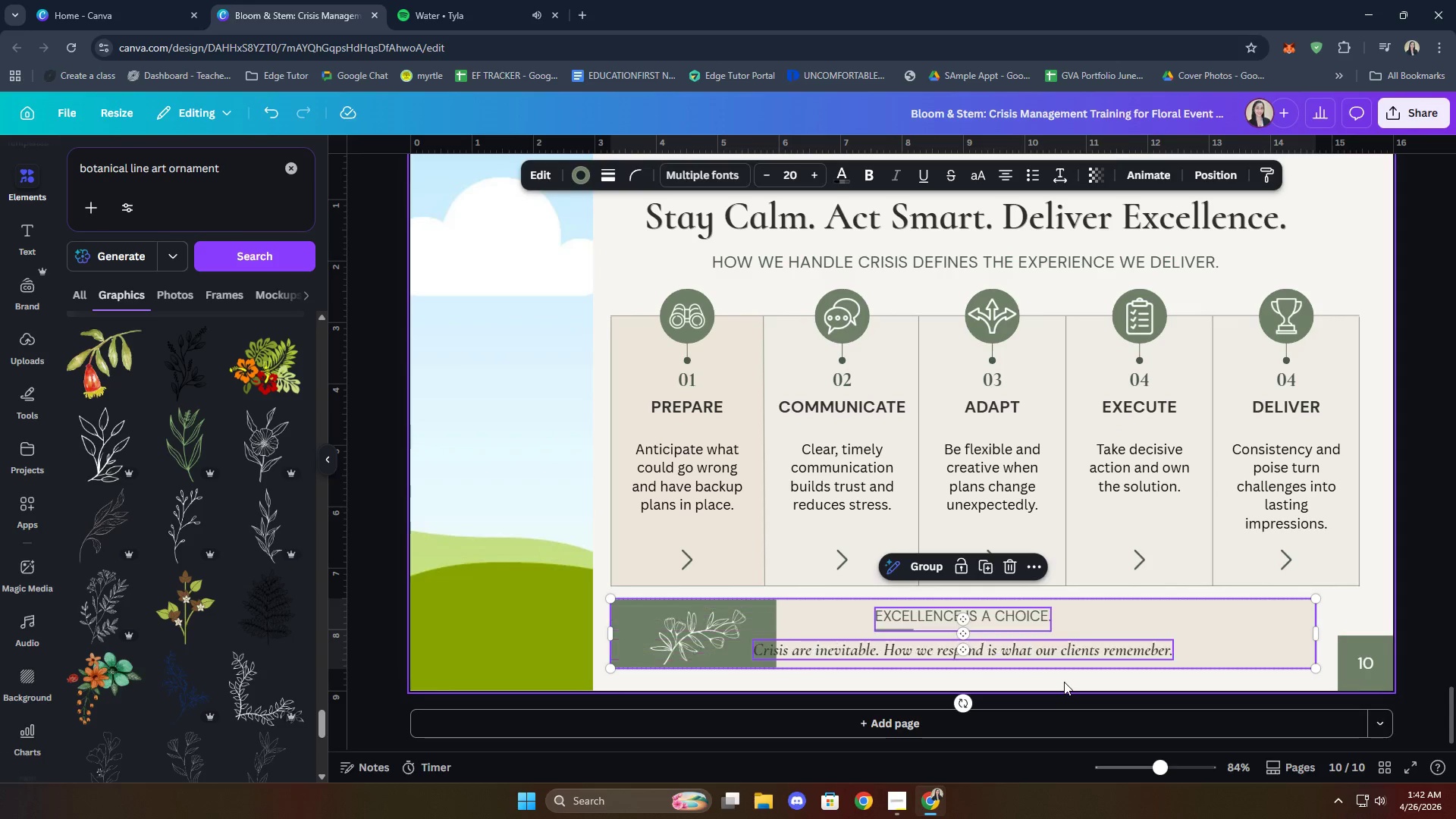 
key(Control+Z)
 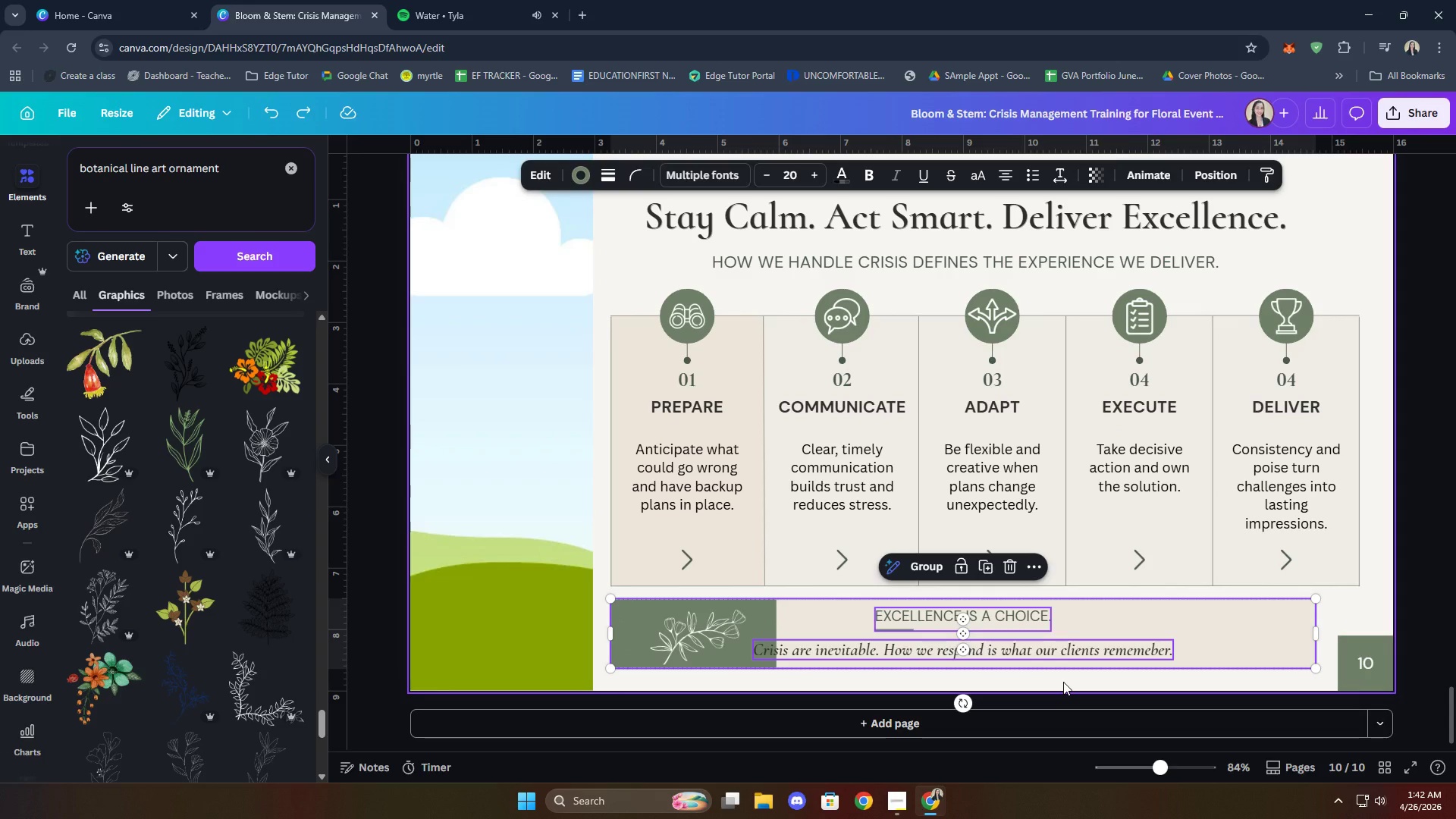 
hold_key(key=ControlLeft, duration=0.73)
 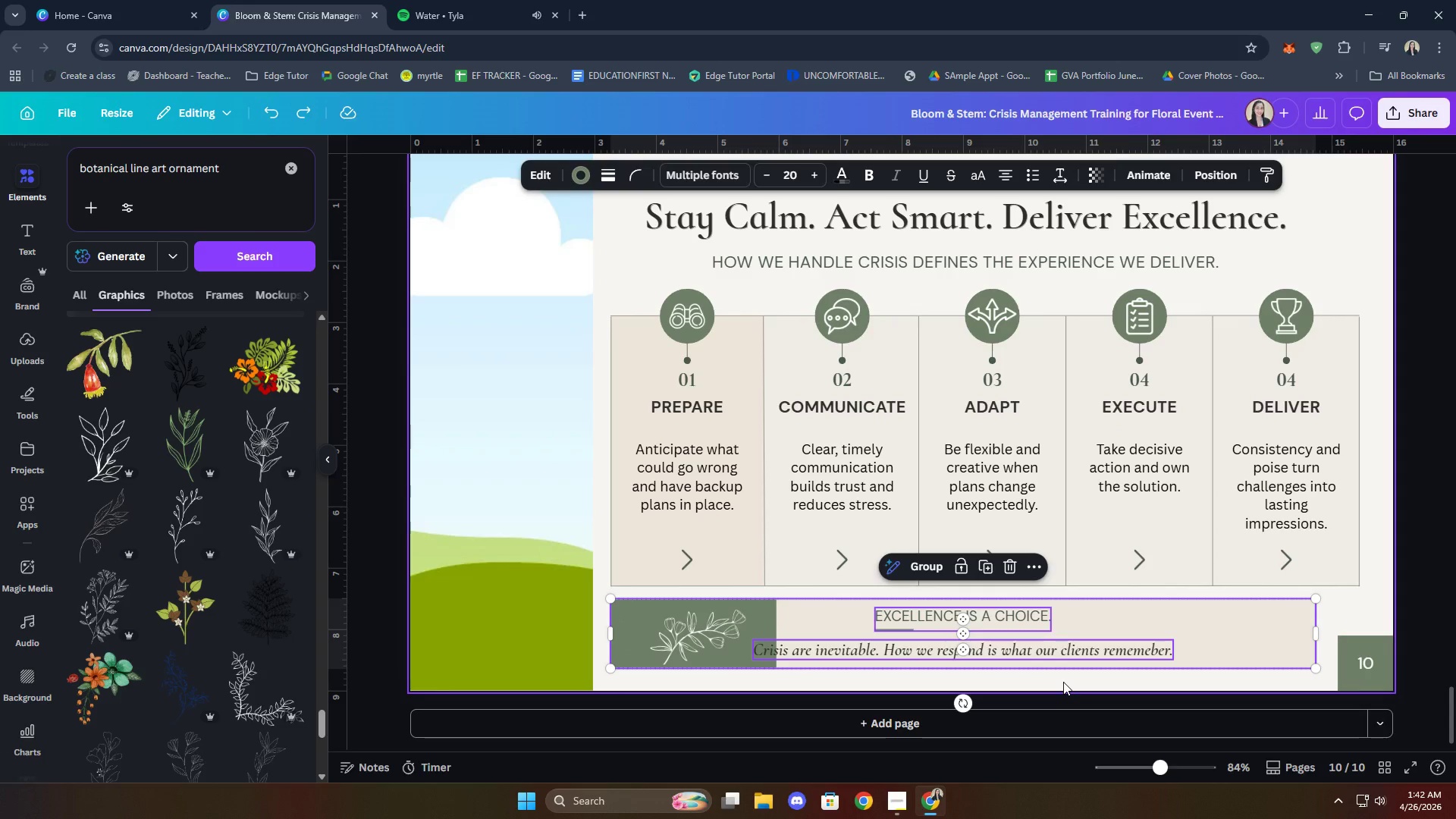 
left_click([1063, 682])
 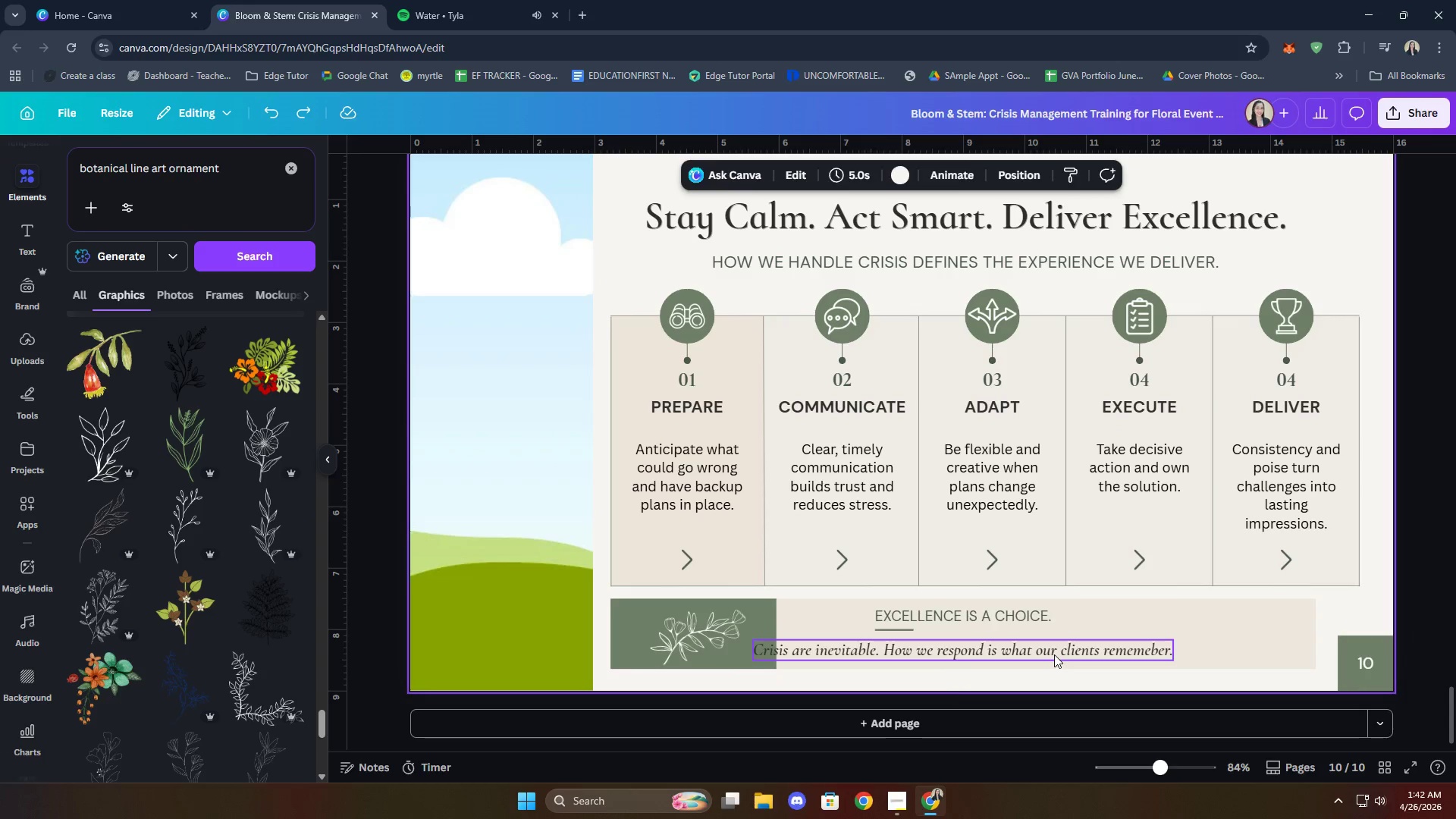 
hold_key(key=ShiftLeft, duration=1.2)
left_click([924, 626])
 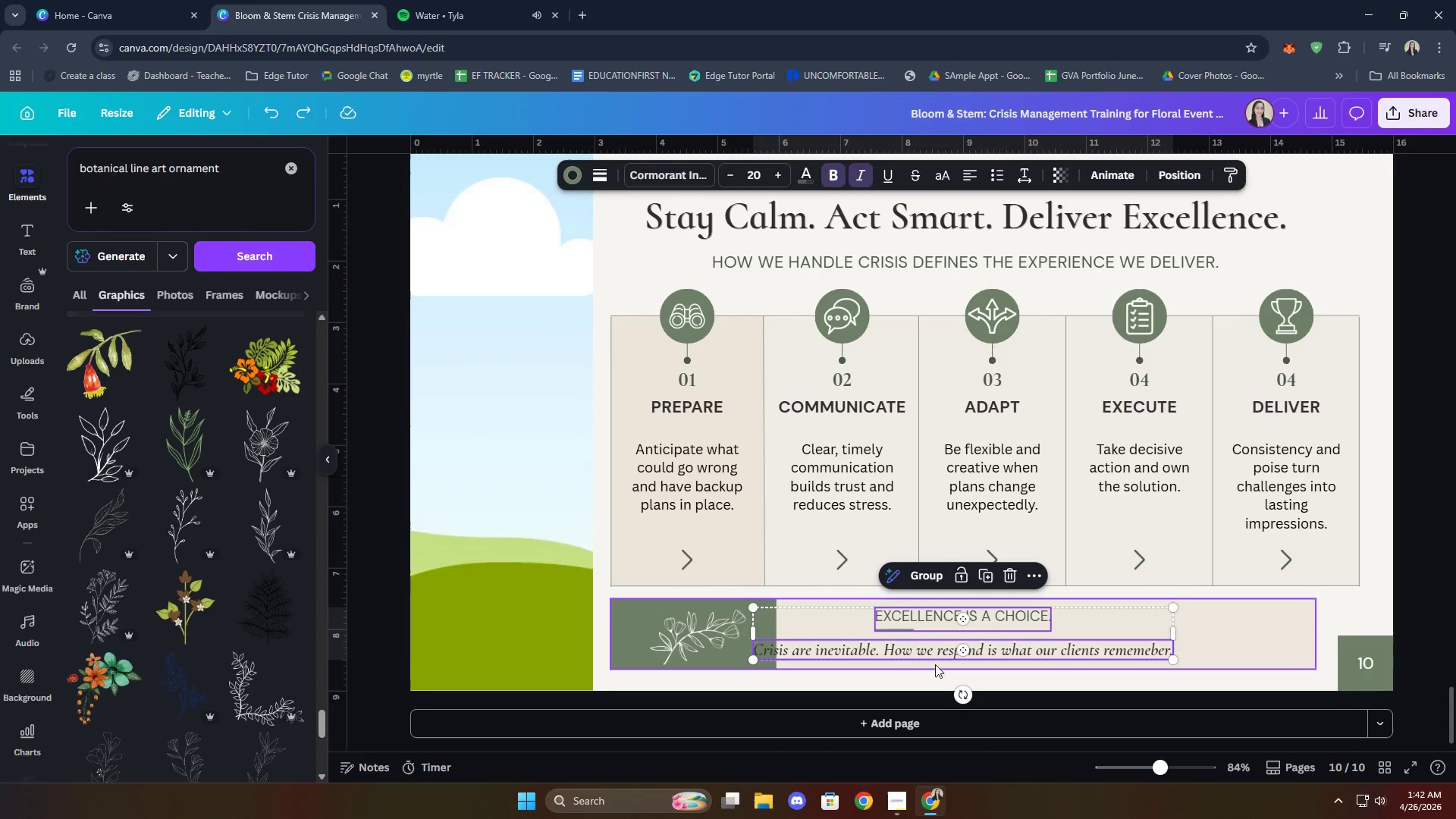 
right_click([956, 644])
 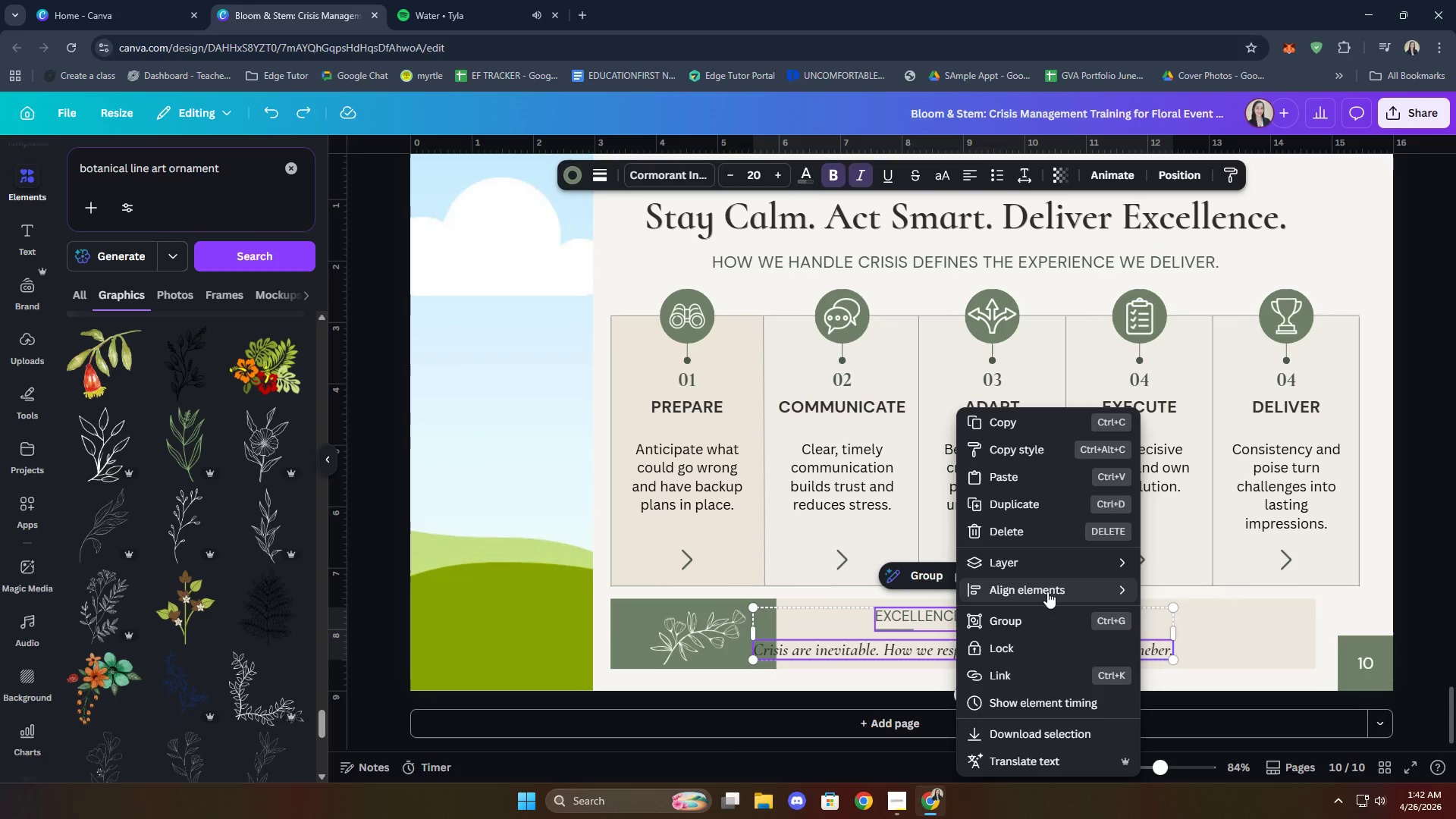 
left_click([1166, 589])
 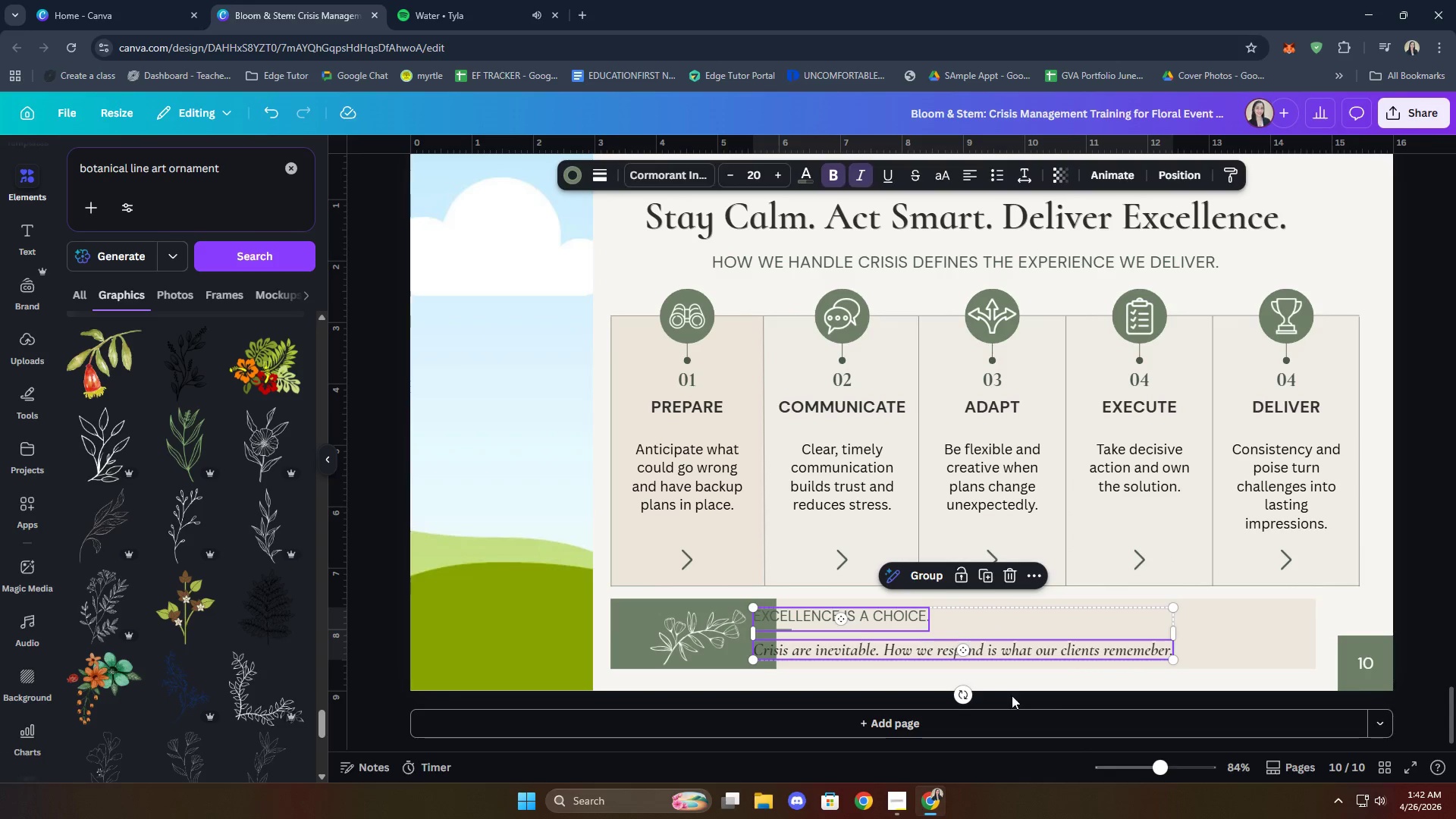 
hold_key(key=ShiftLeft, duration=1.28)
left_click([883, 651])
 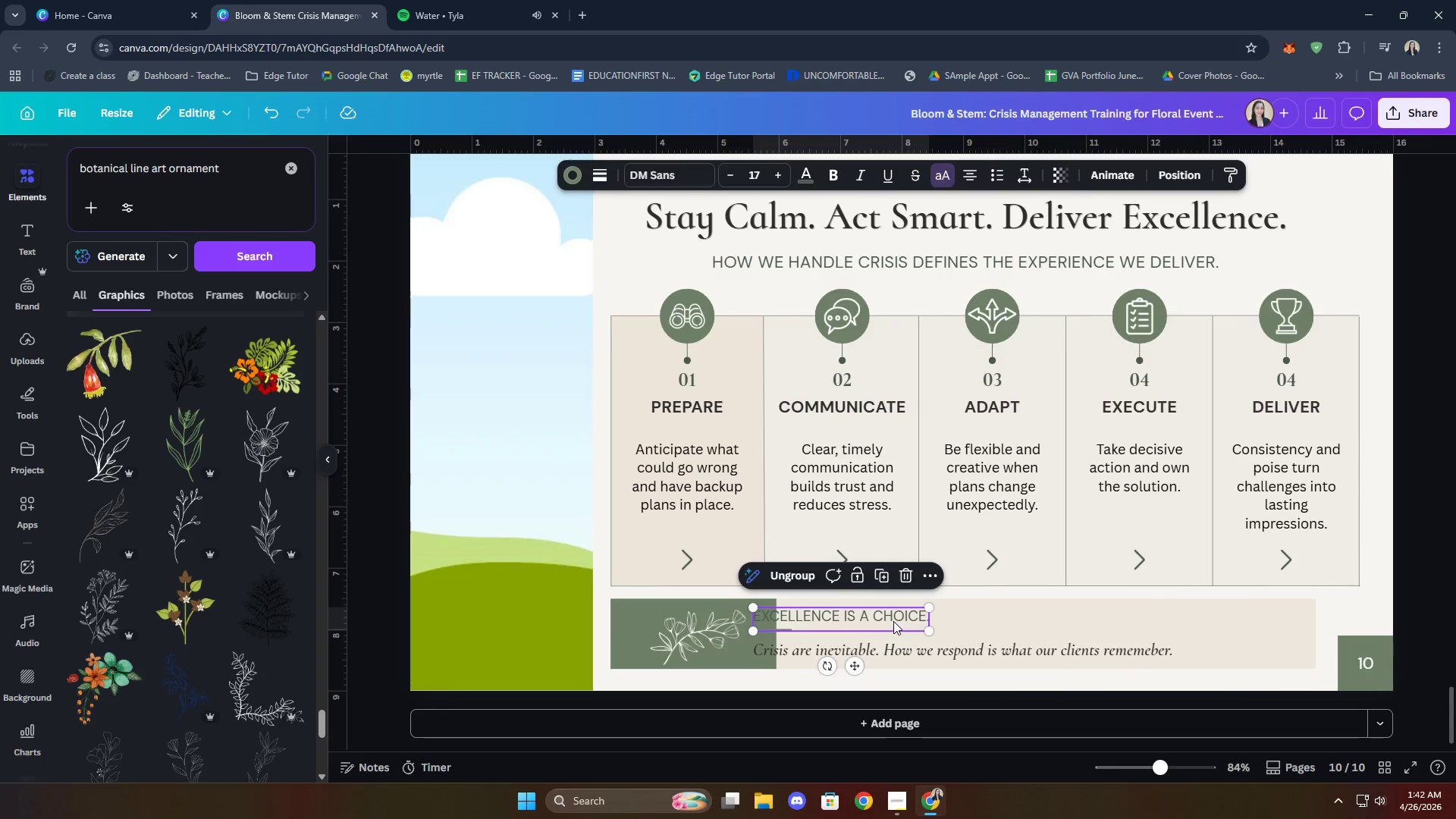 
left_click([893, 621])
 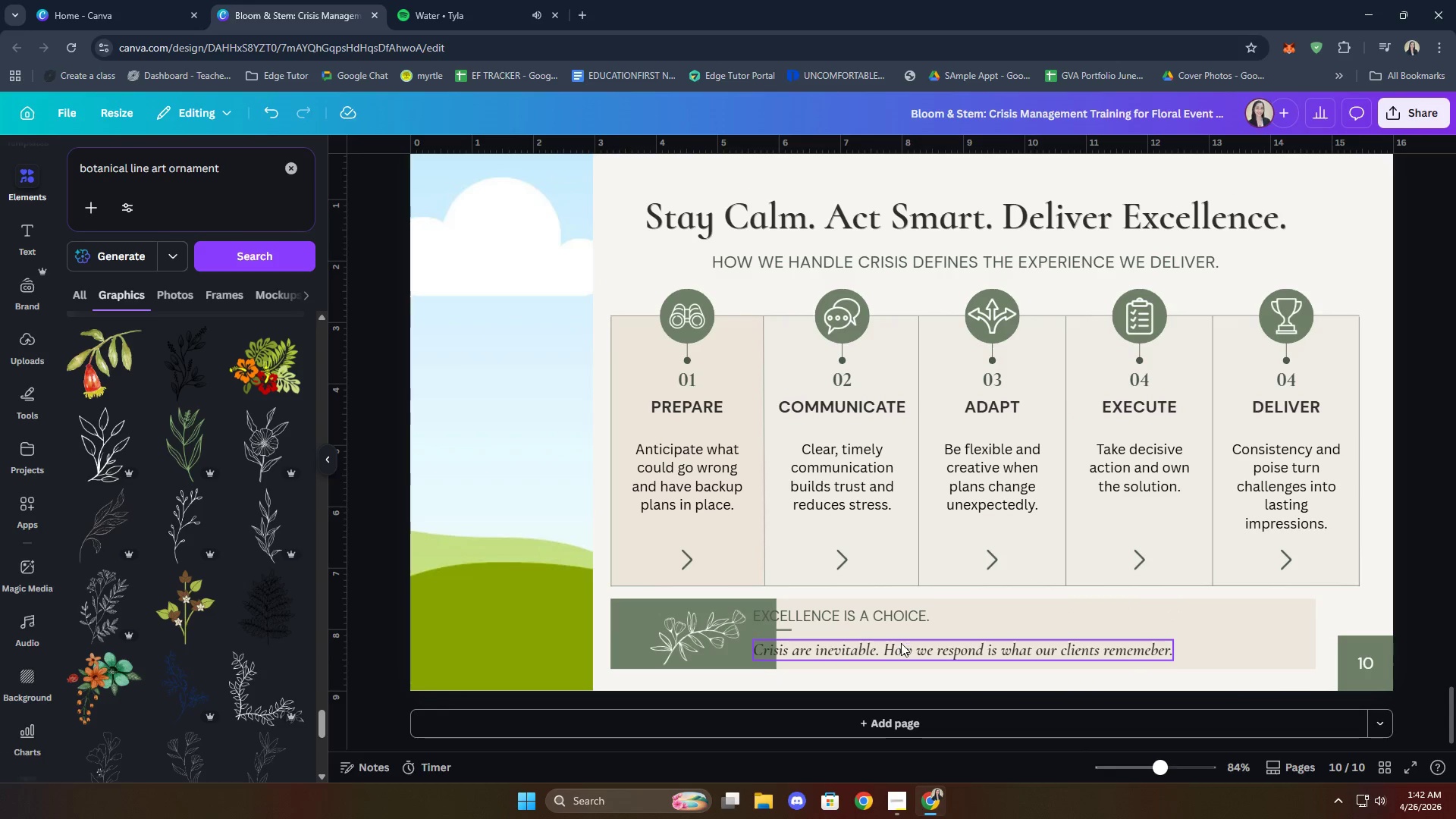 
hold_key(key=ShiftLeft, duration=1.05)
left_click([900, 650])
 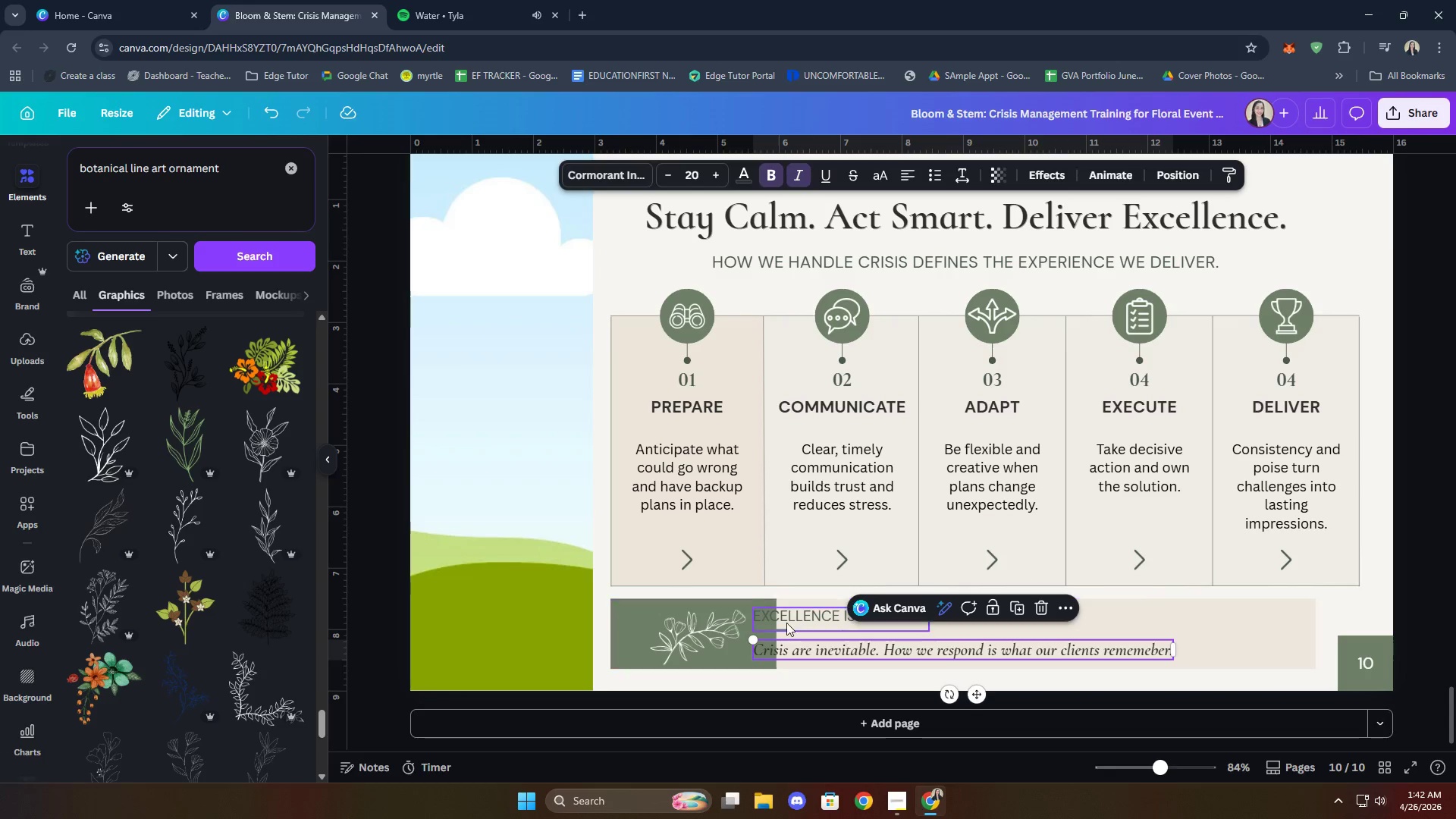 
left_click([786, 622])
 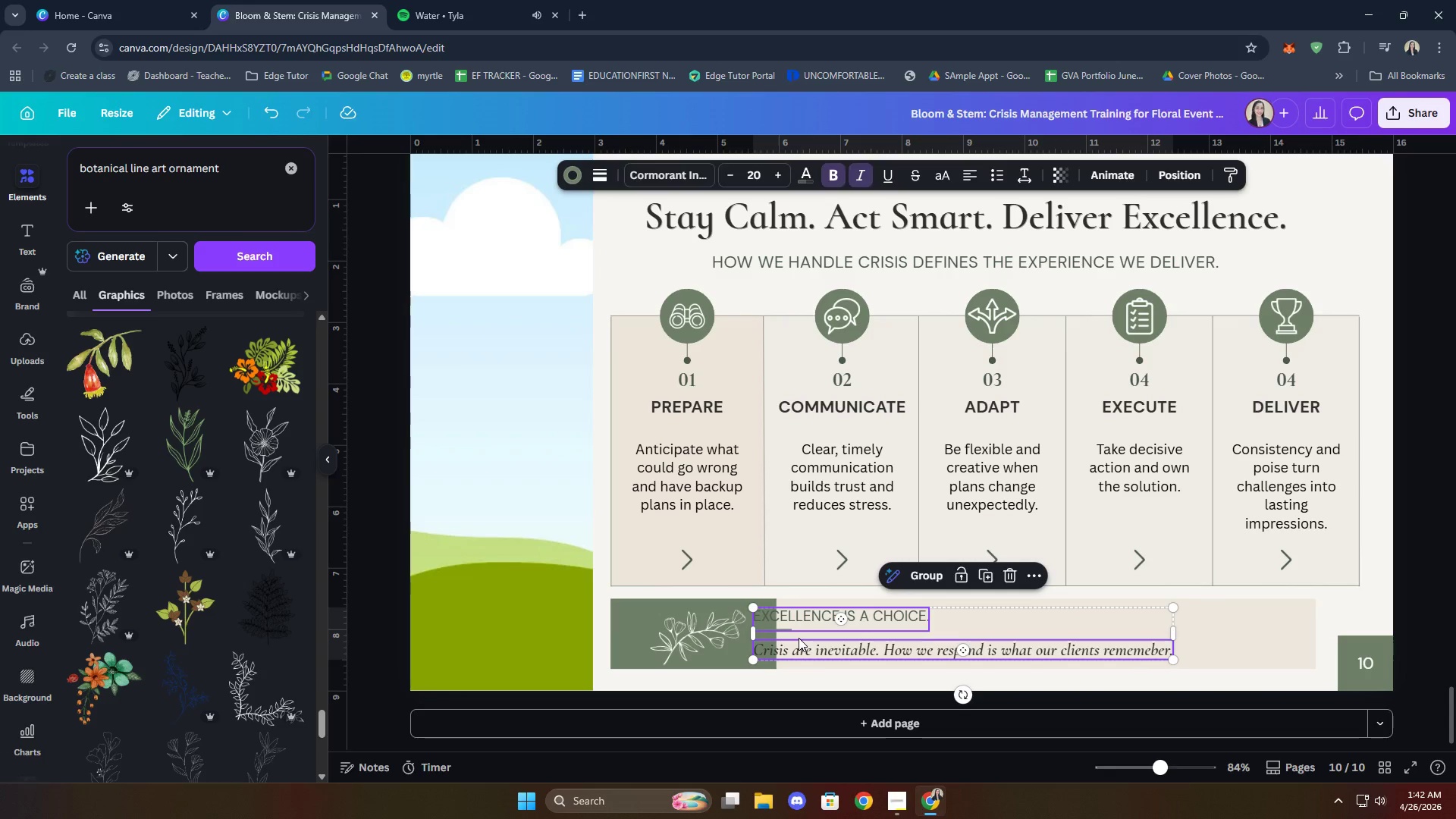 
hold_key(key=ArrowRight, duration=0.72)
 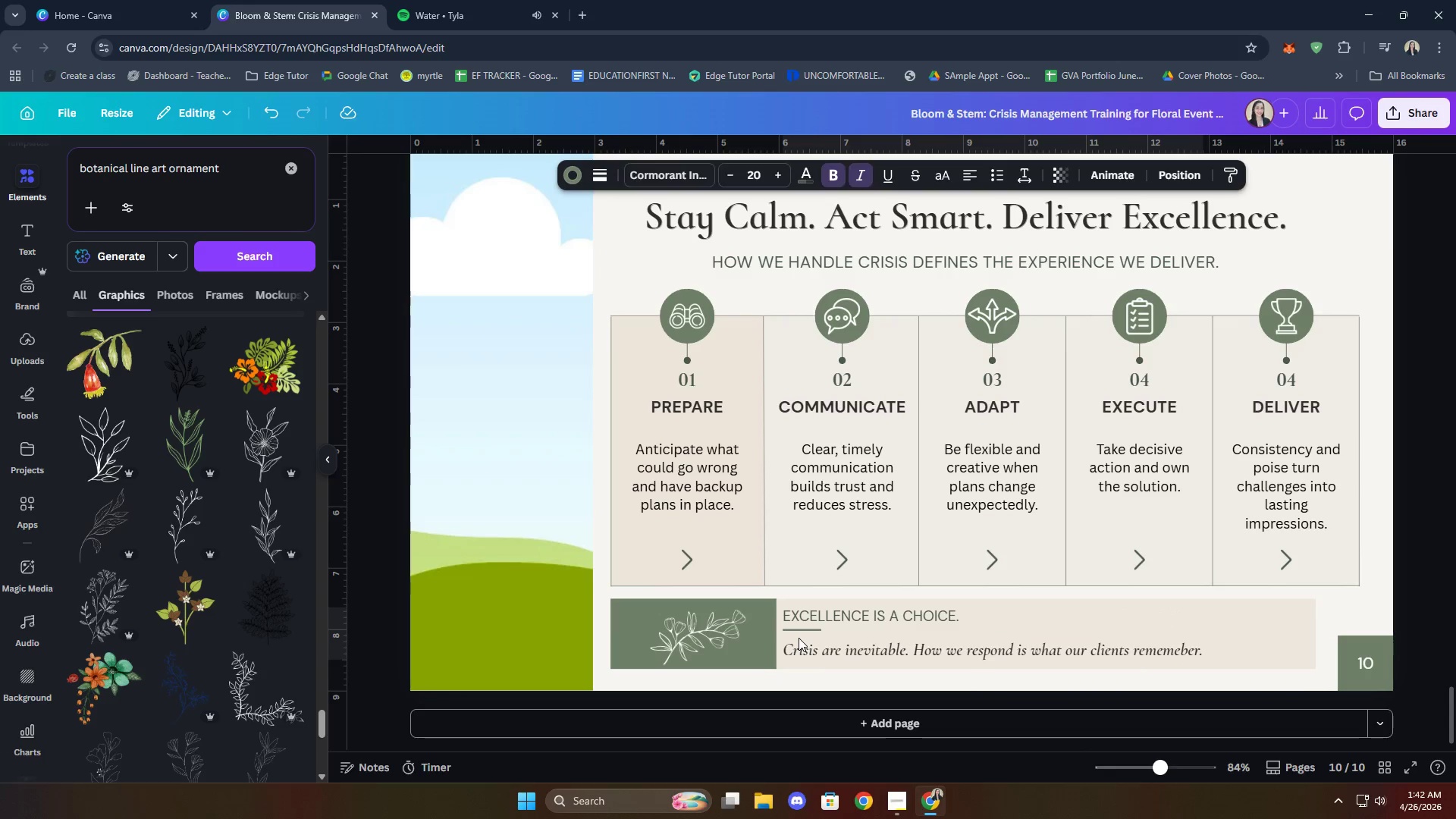 
key(ArrowRight)
 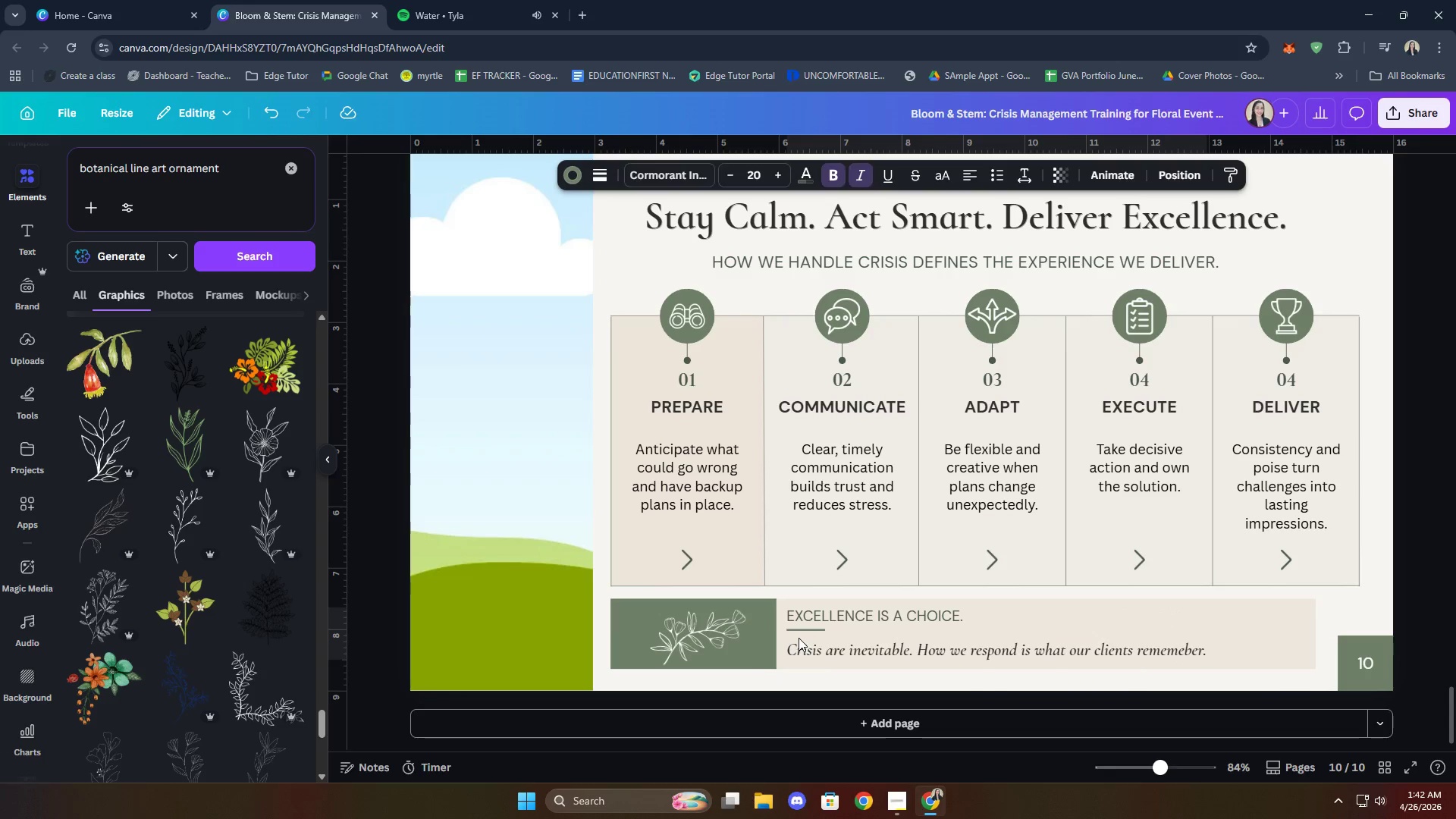 
key(ArrowRight)
 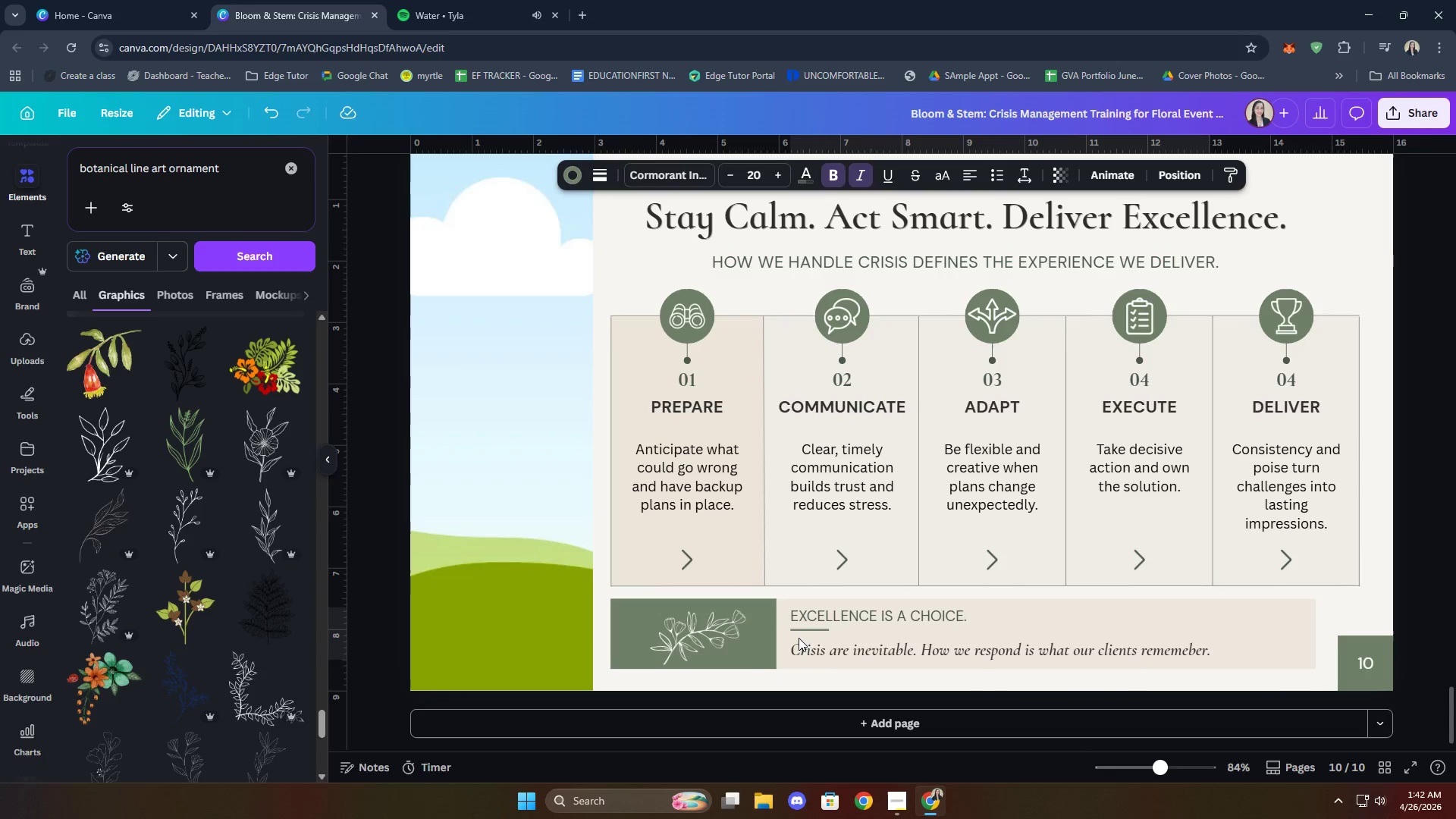 
key(ArrowRight)
 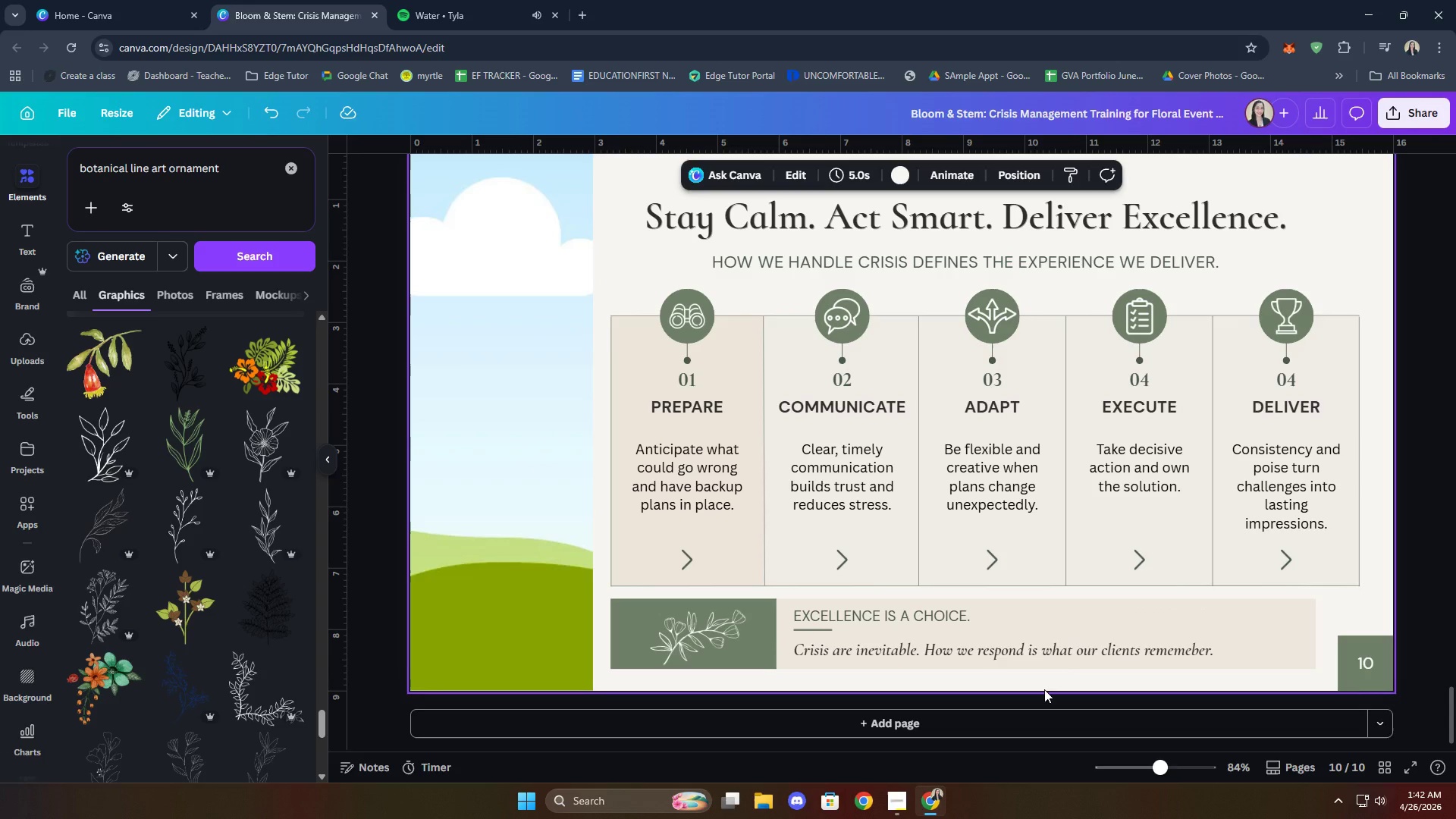 
wait(5.27)
 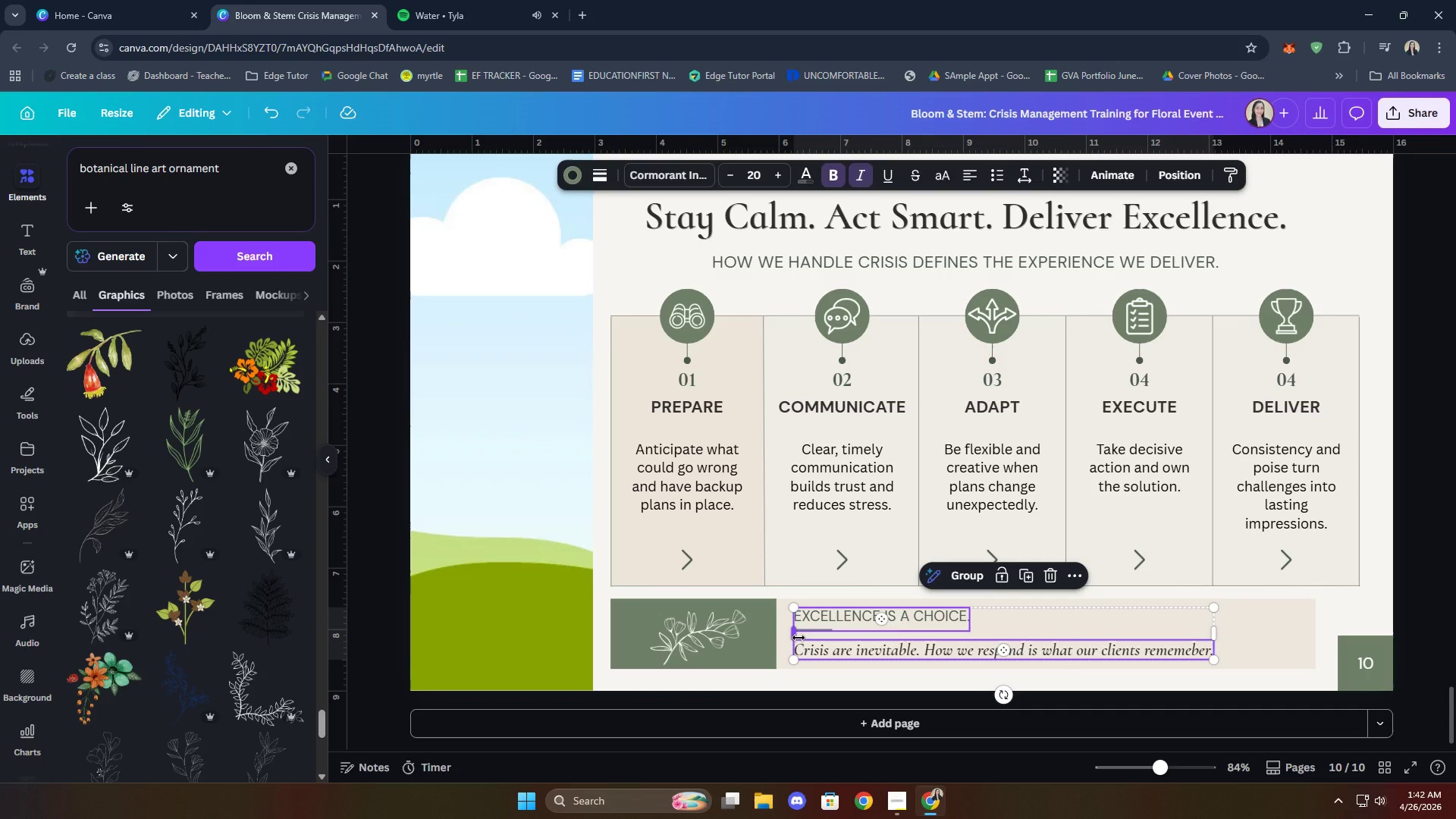 
left_click([1430, 507])
 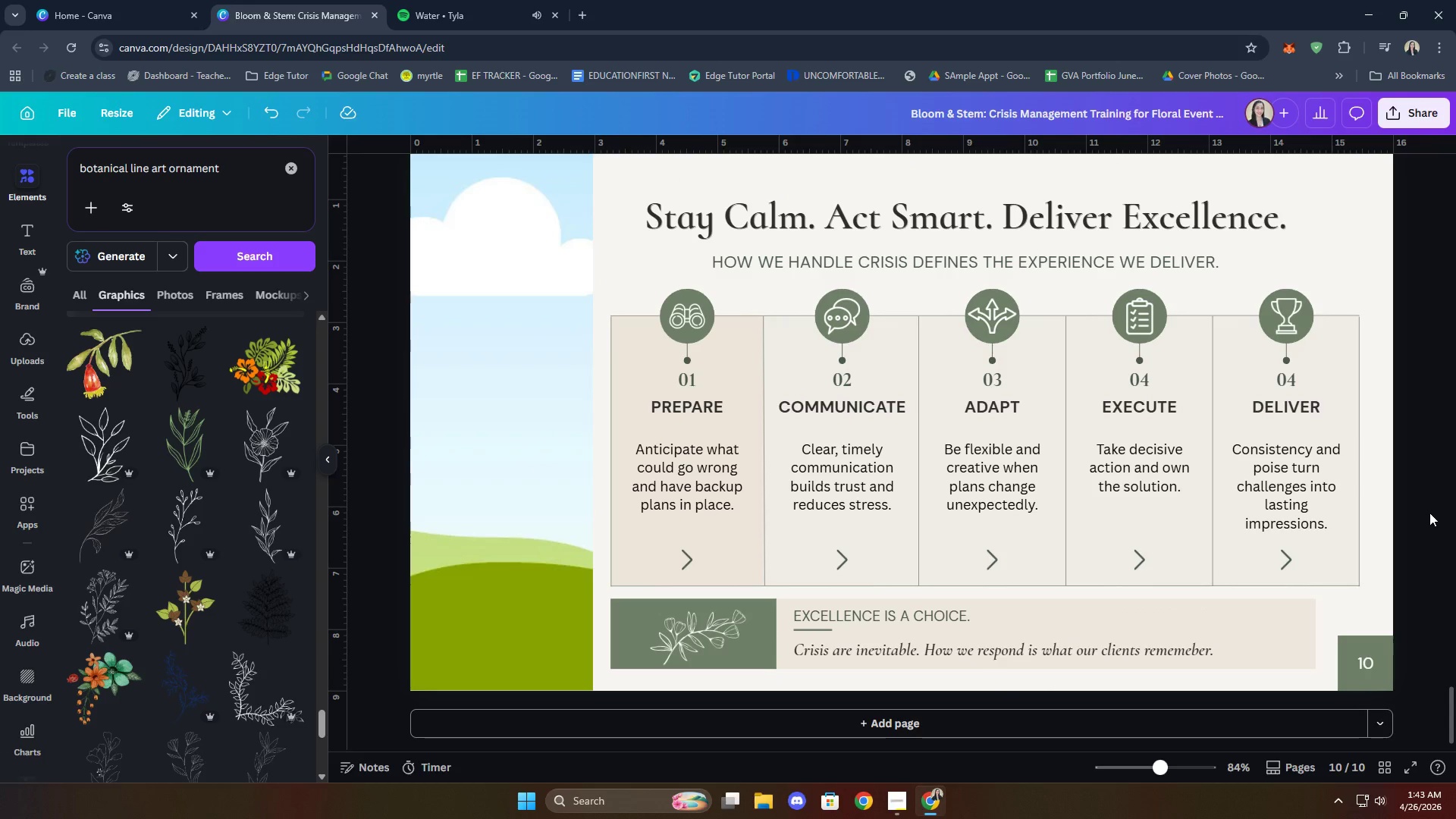 
scroll: coordinate [523, 565], scroll_direction: up, amount: 1.0
 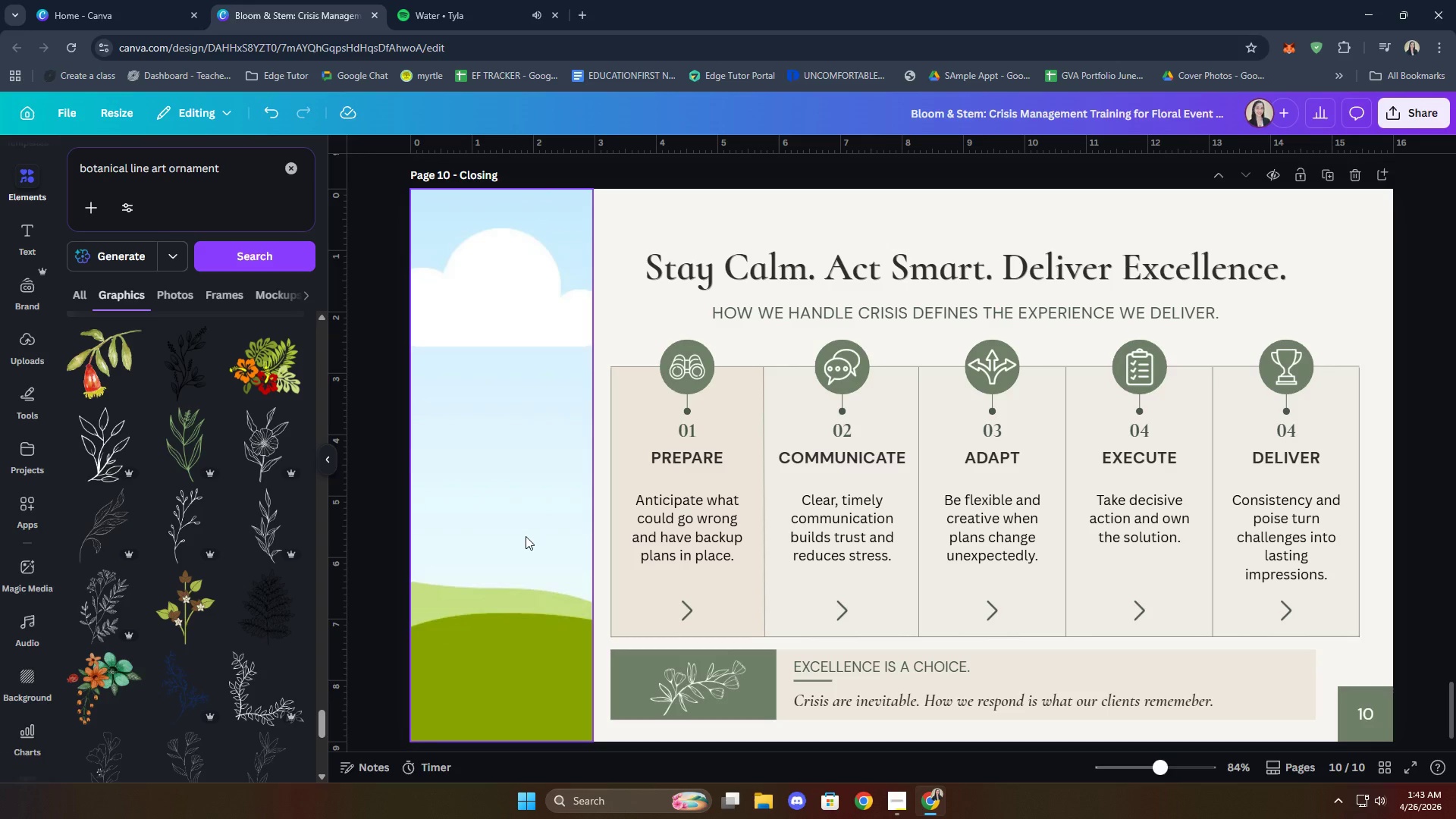 
left_click([37, 351])
 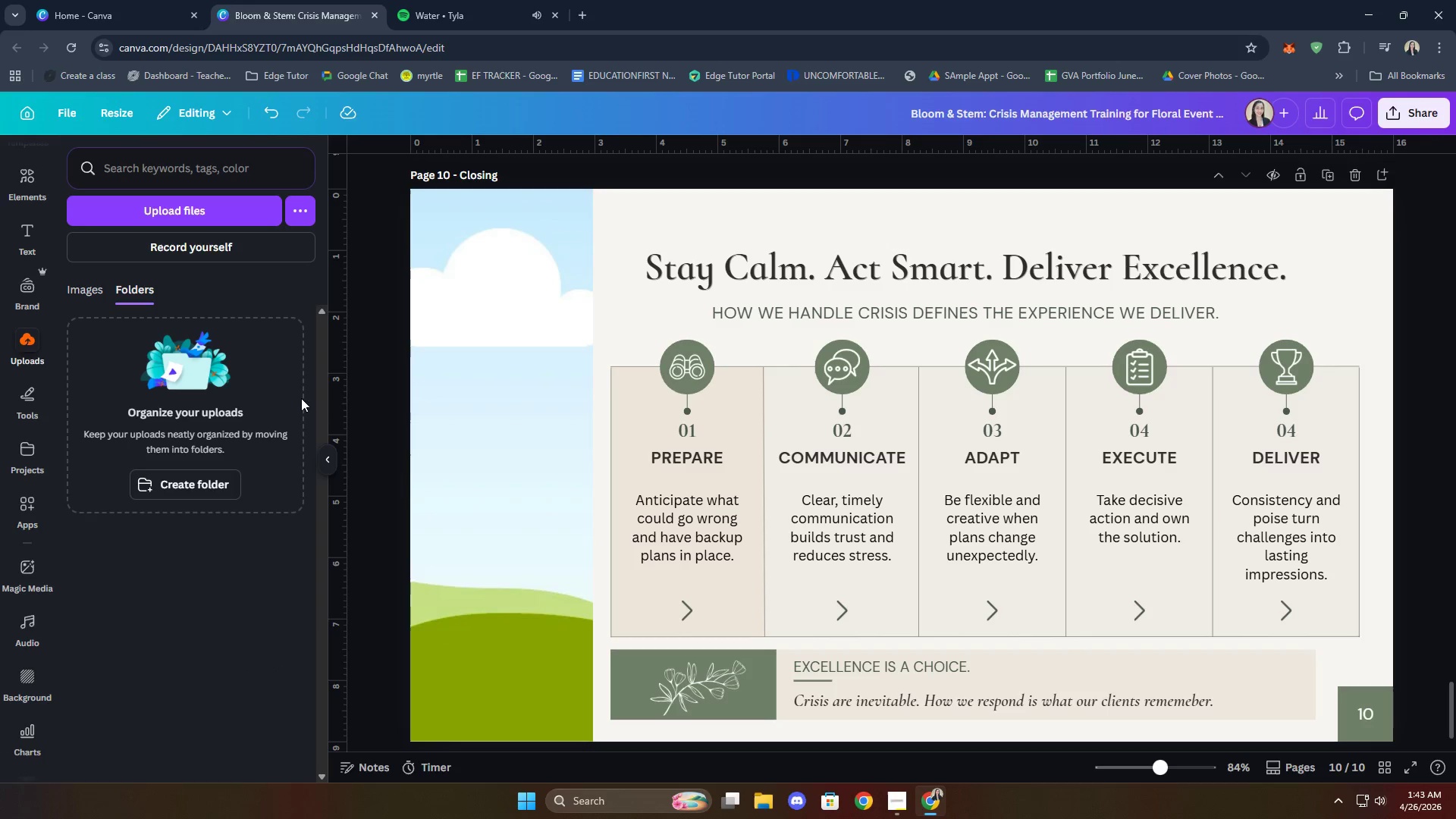 
left_click([93, 293])
 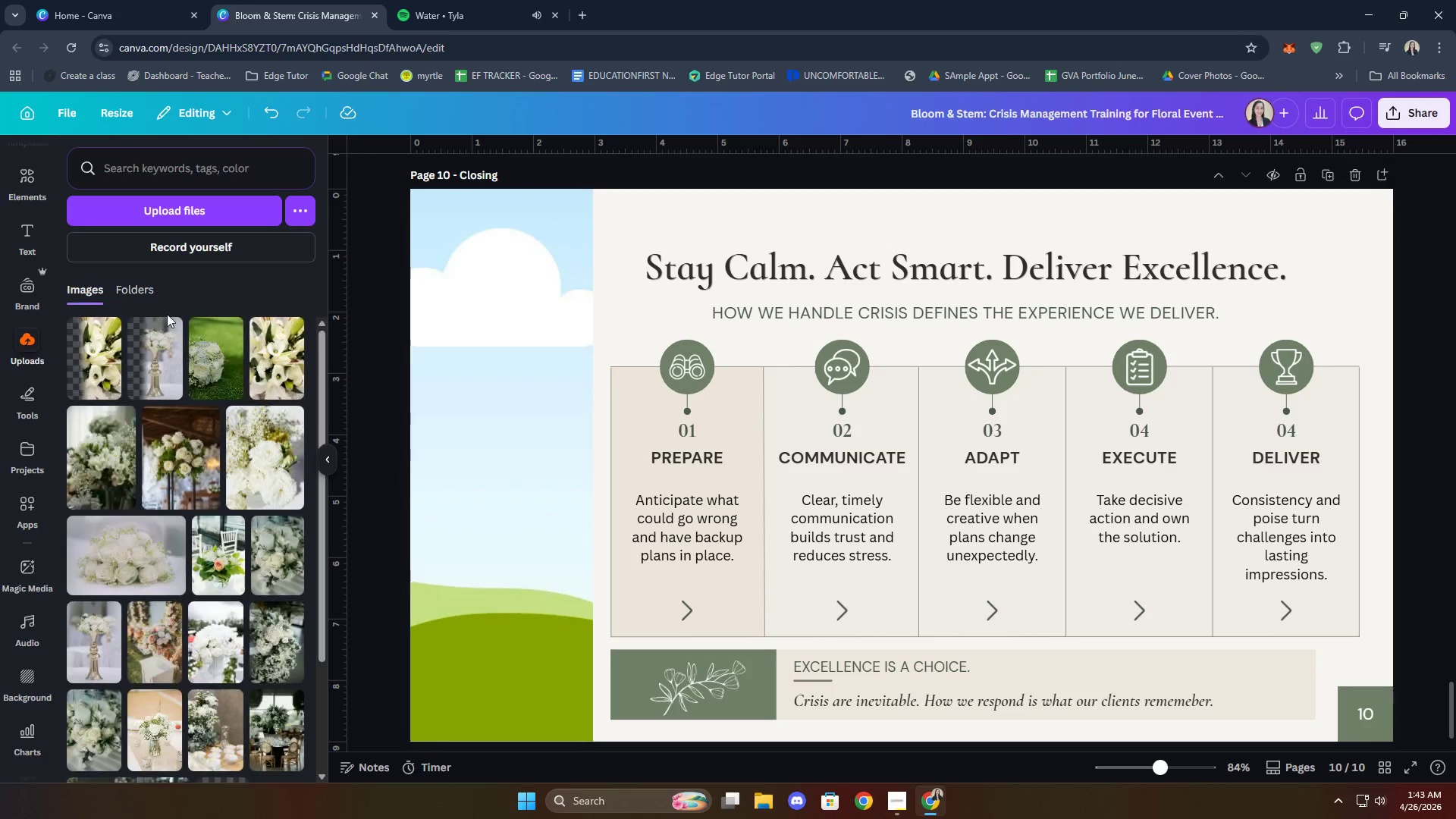 
mouse_move([199, 336])
 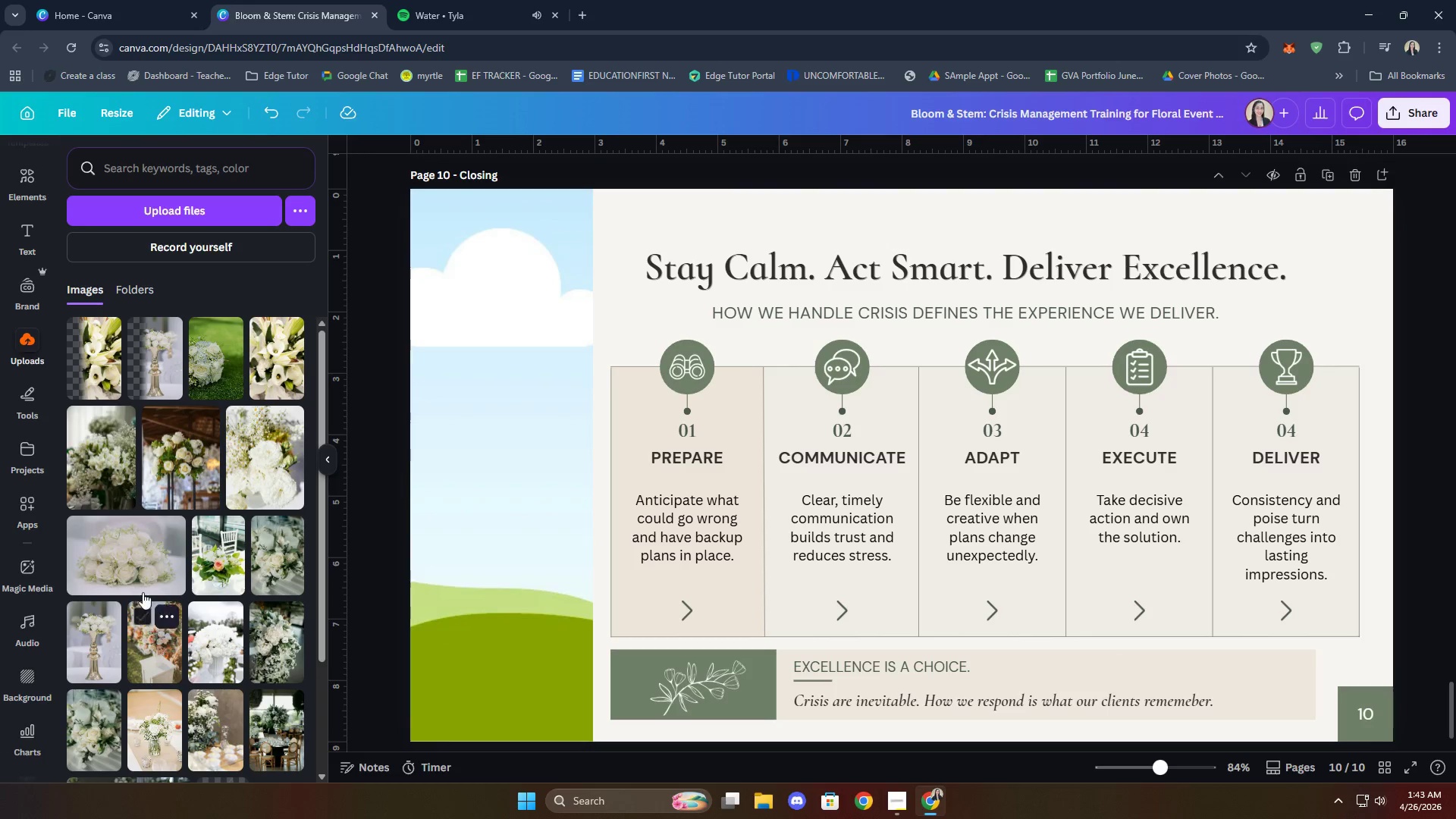 
left_click([130, 560])
 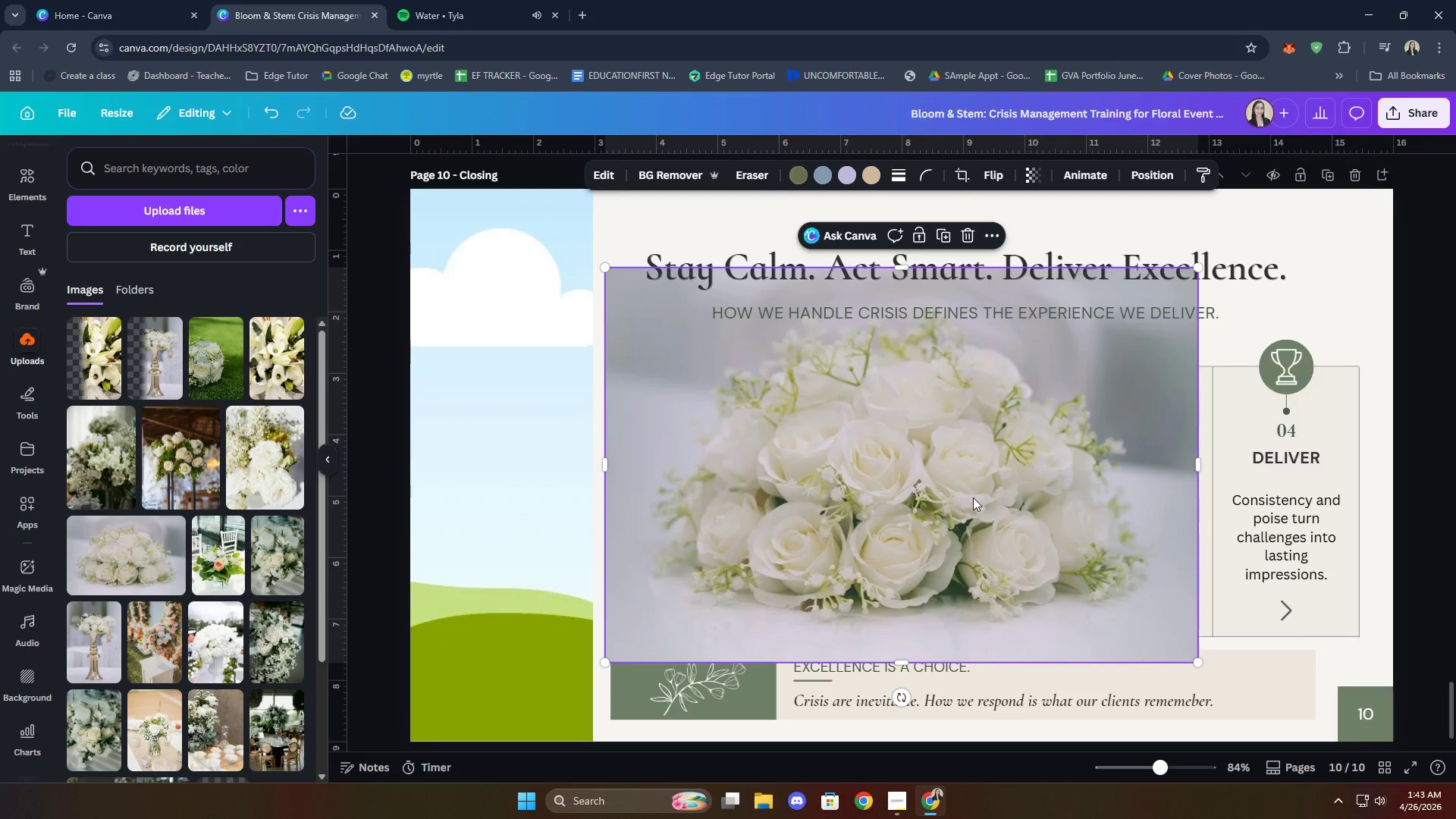 
left_click_drag(start_coordinate=[977, 482], to_coordinate=[507, 480])
 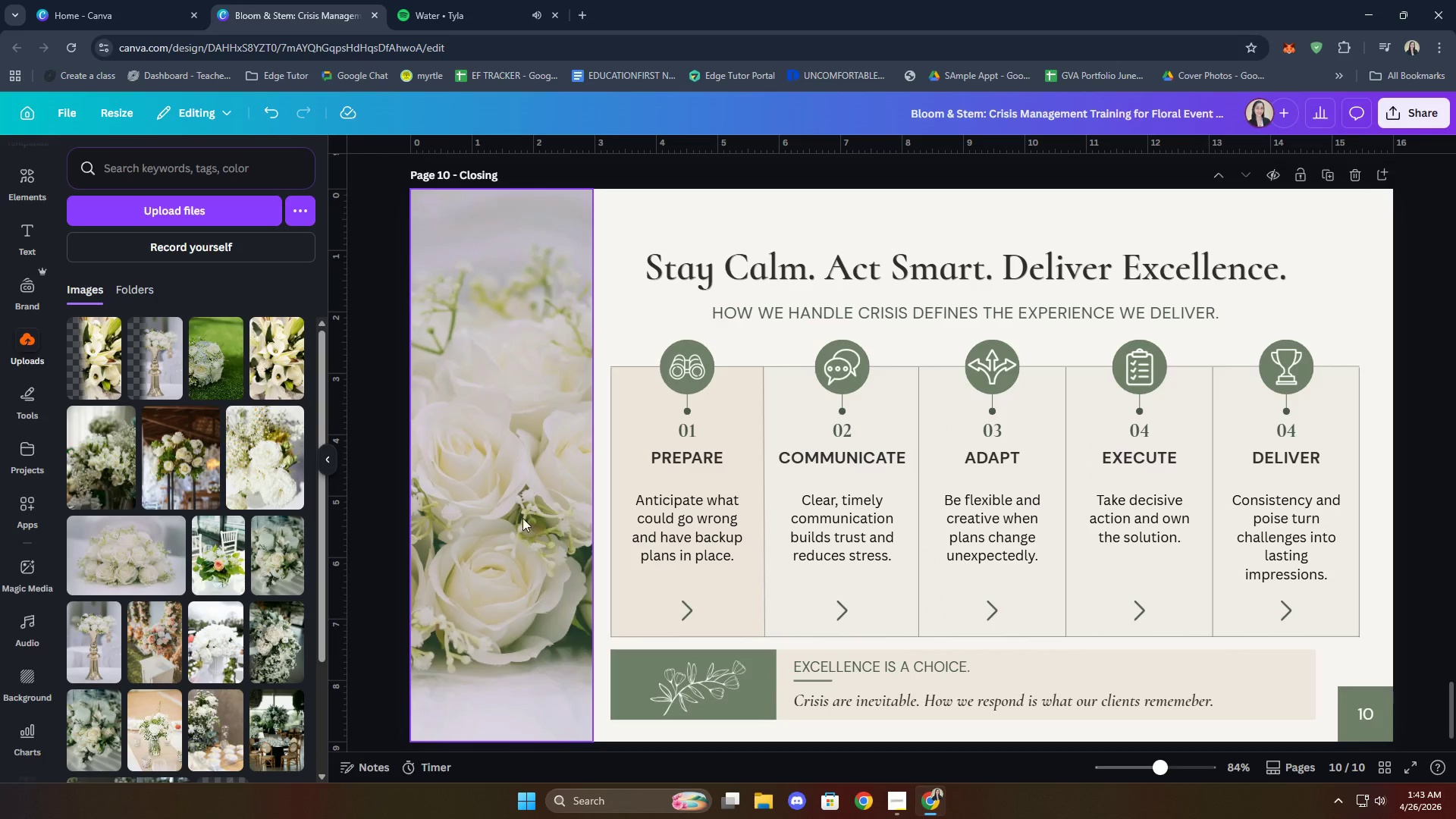 
left_click([522, 504])
 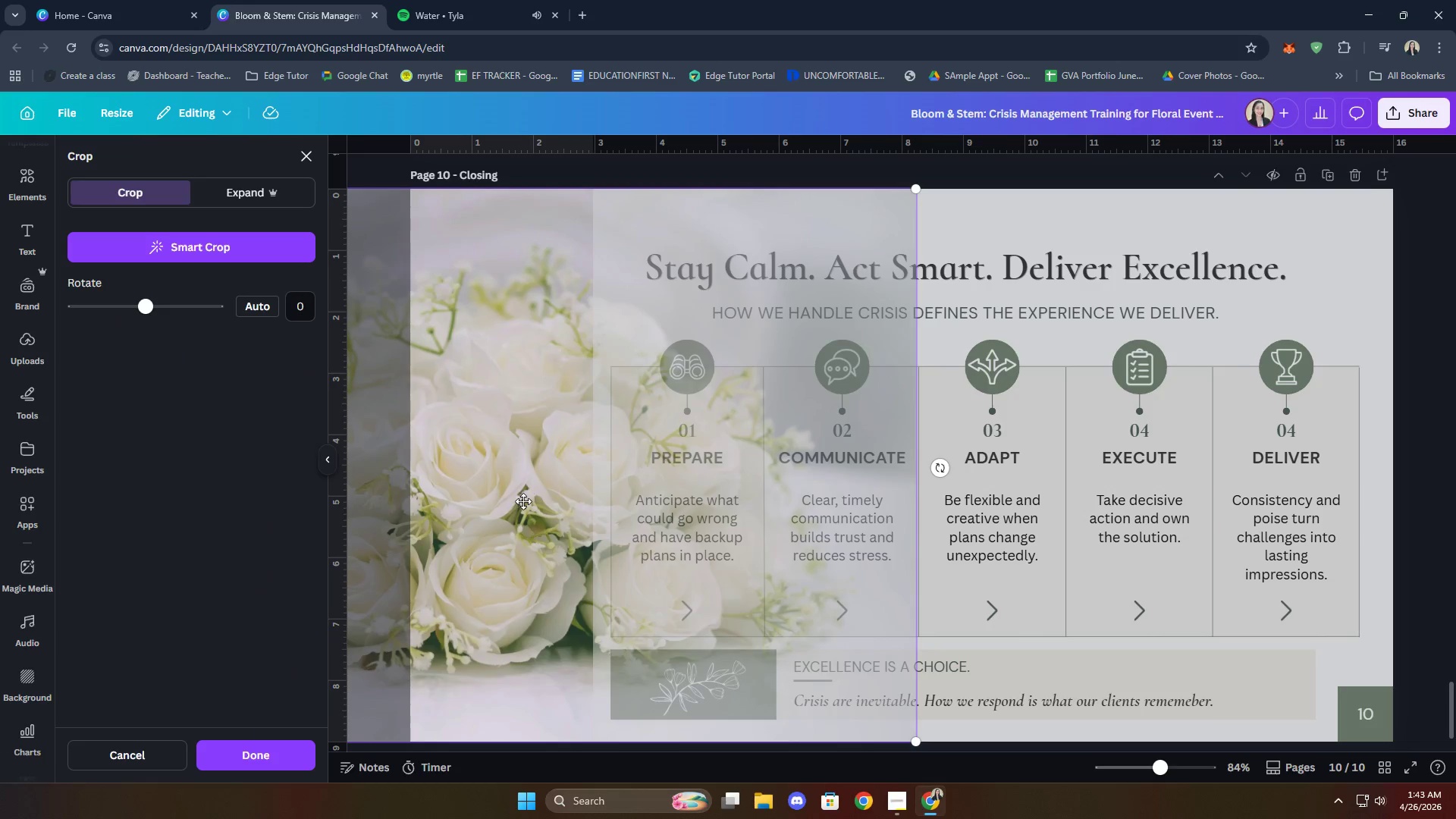 
left_click_drag(start_coordinate=[534, 503], to_coordinate=[338, 487])
 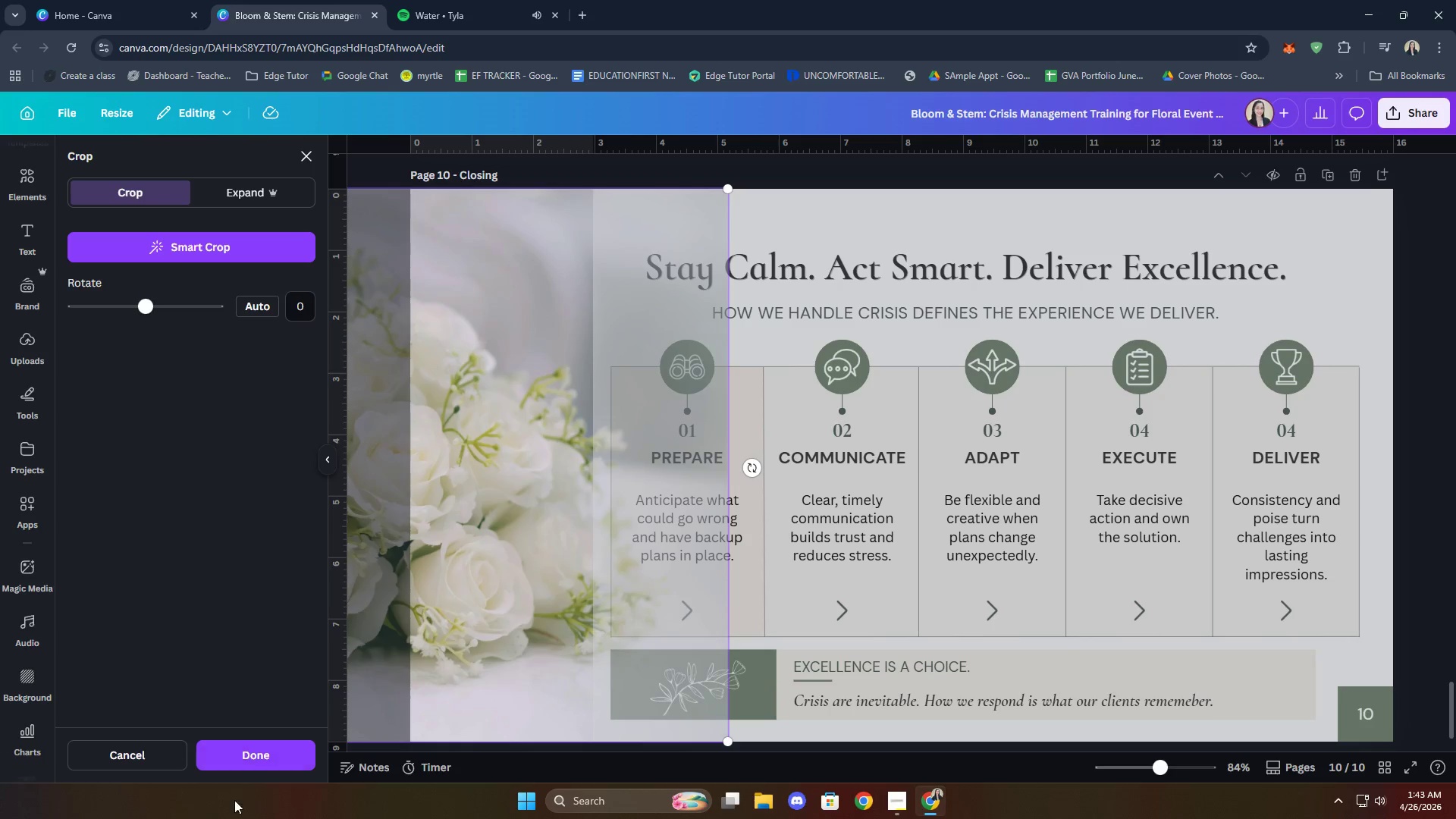 
left_click([242, 748])
 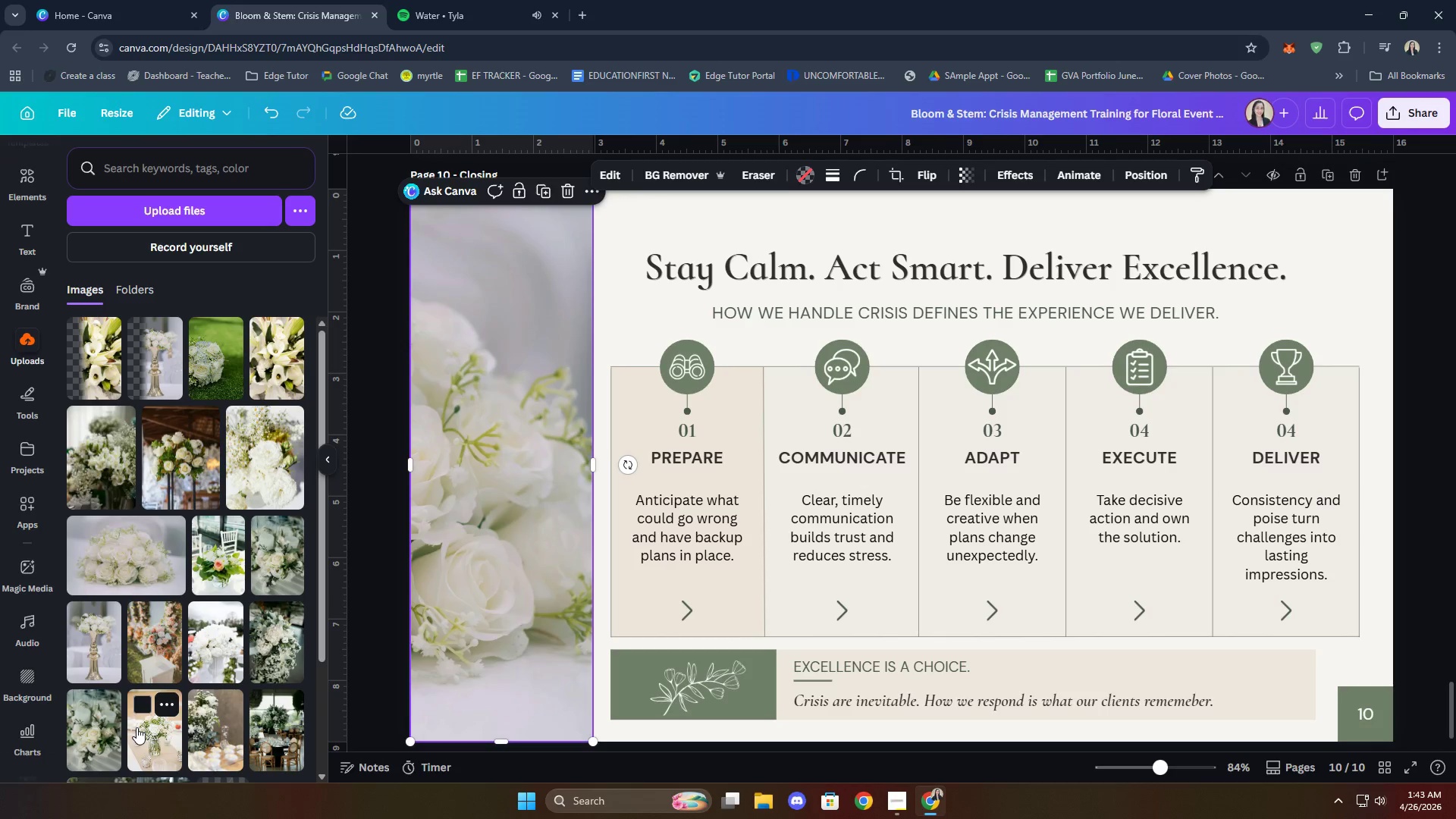 
scroll: coordinate [233, 672], scroll_direction: down, amount: 8.0
 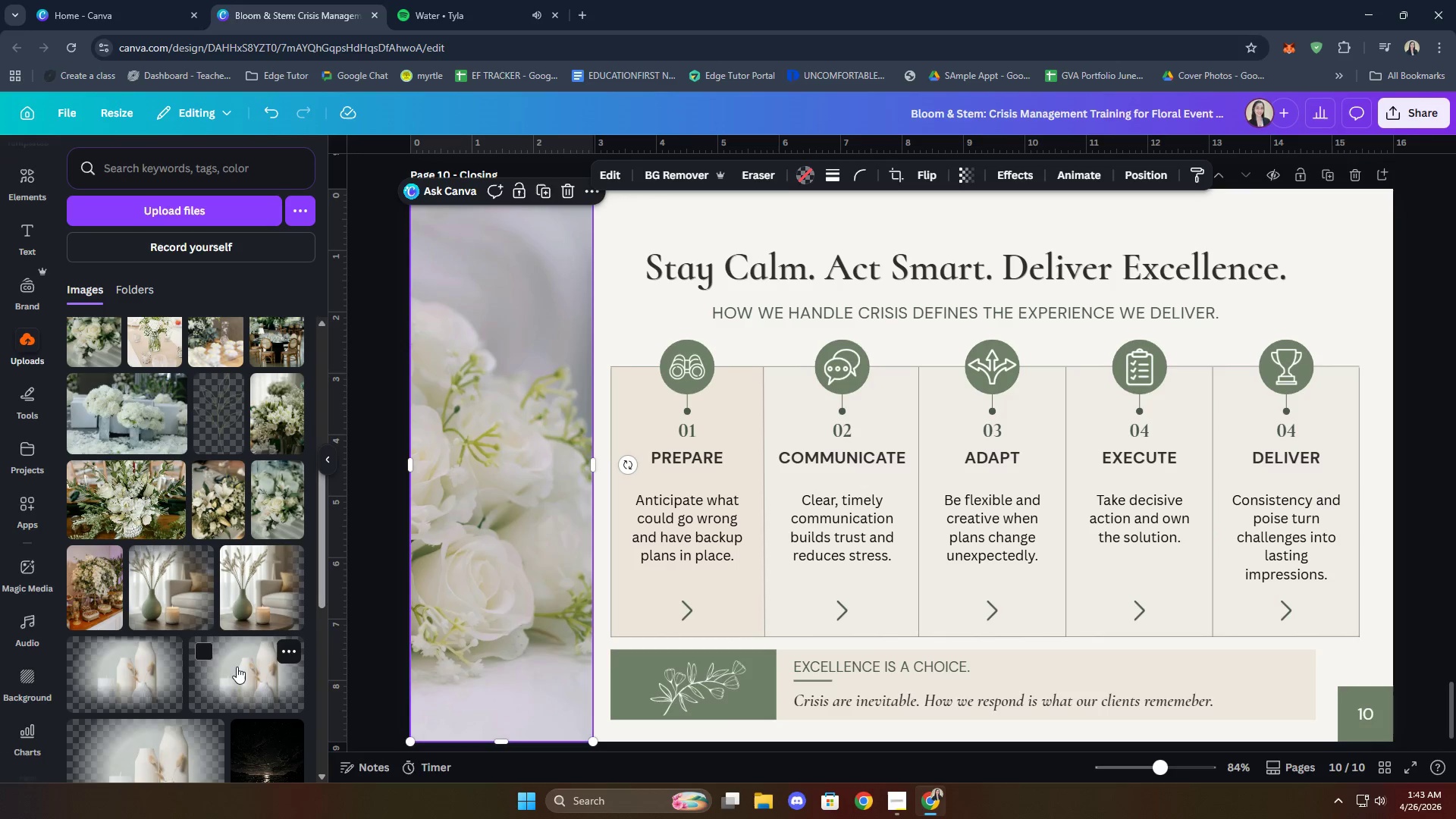 
scroll: coordinate [237, 667], scroll_direction: up, amount: 2.0
 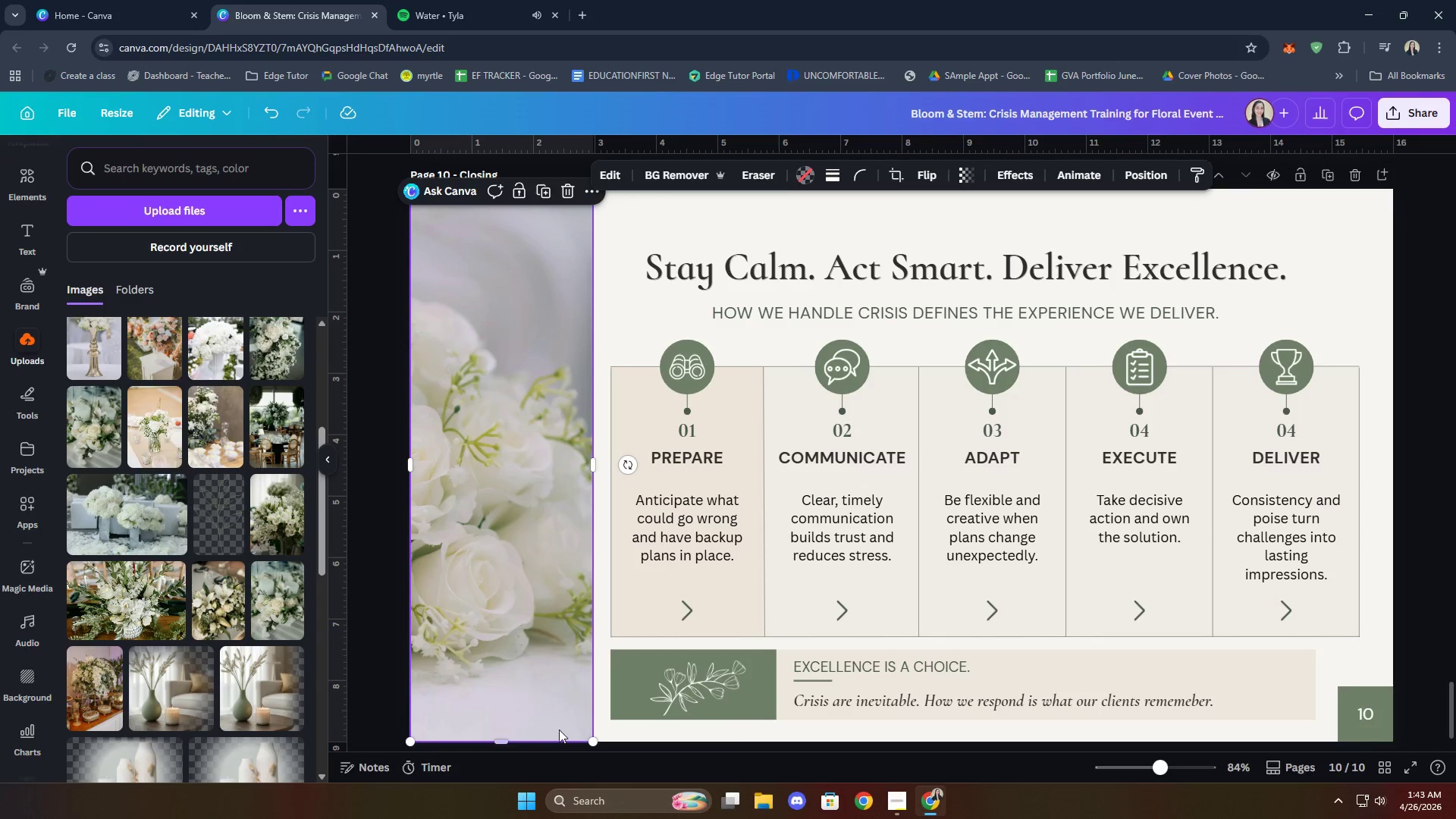 
left_click([607, 730])
 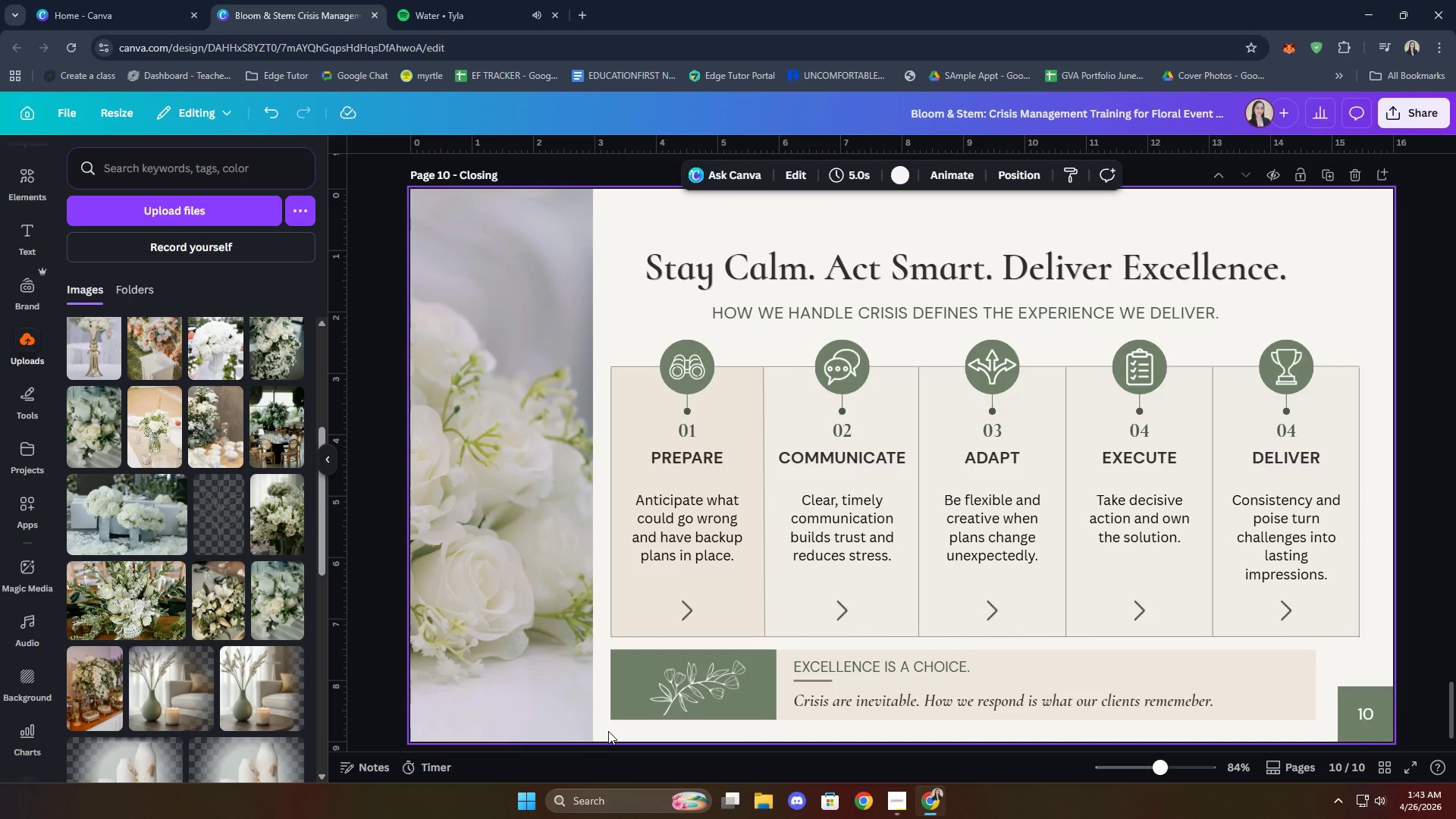 
left_click([174, 161])
 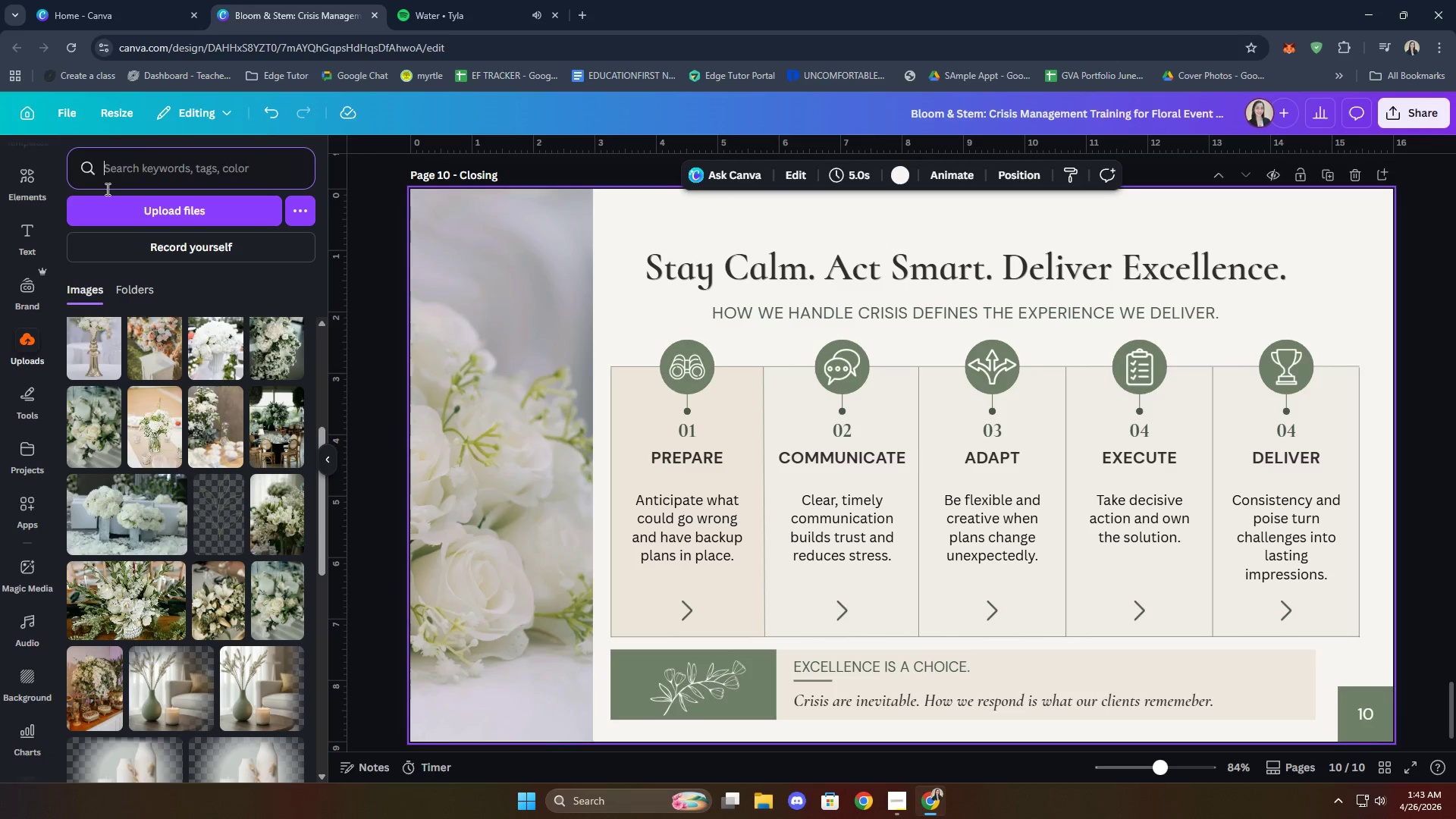 
left_click([38, 190])
 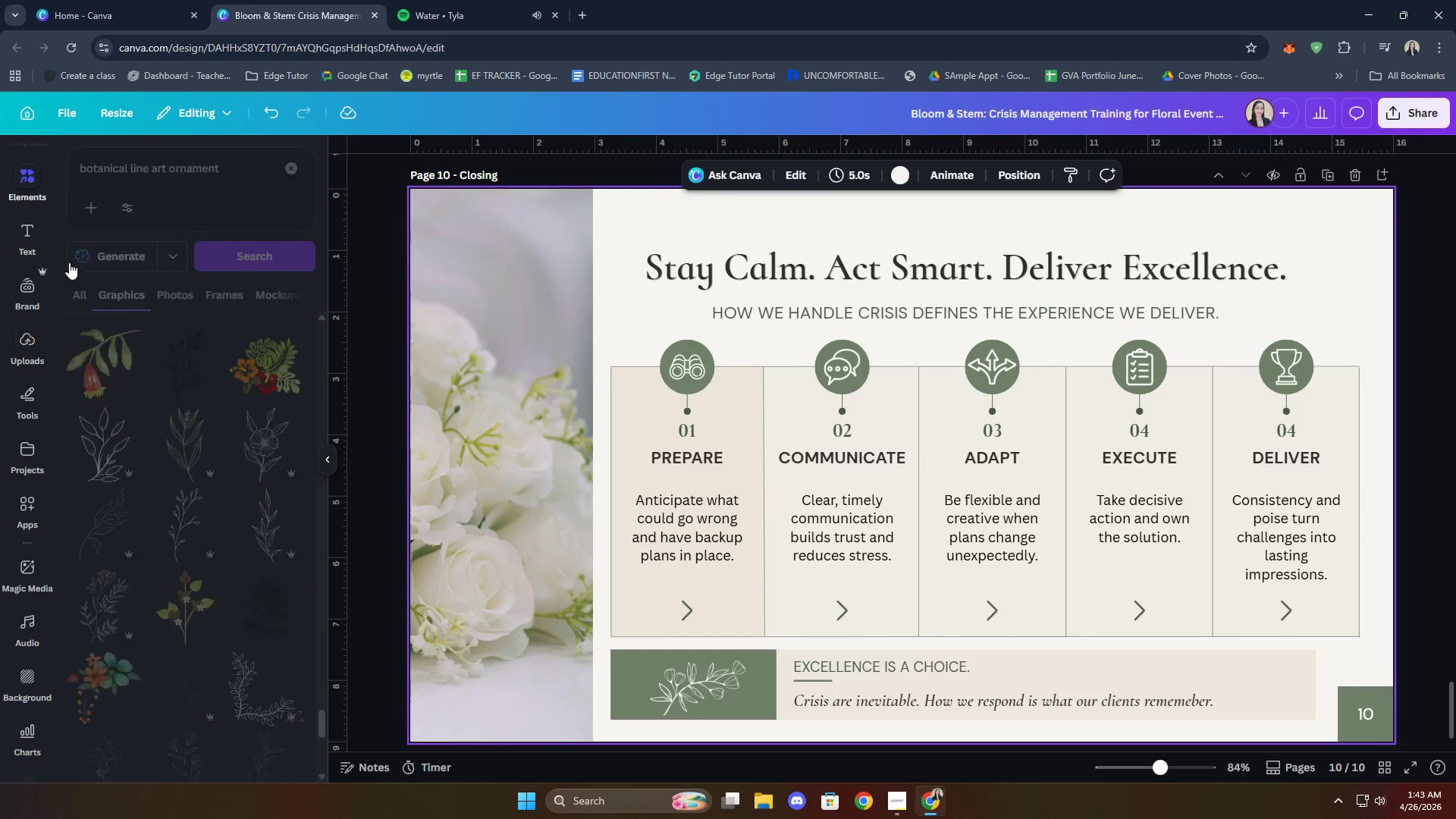 
scroll: coordinate [37, 312], scroll_direction: up, amount: 3.0
 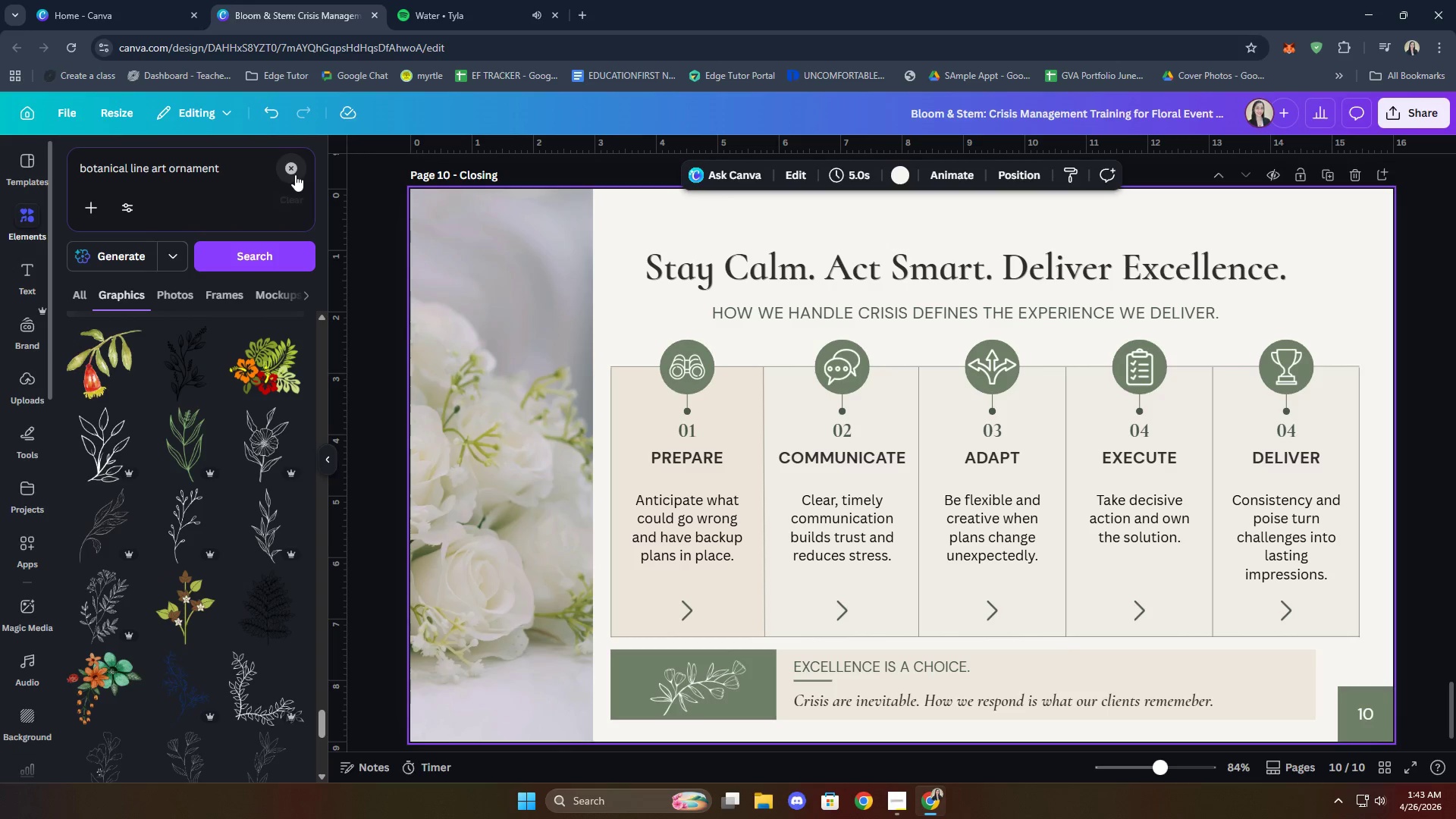 
double_click([247, 171])
 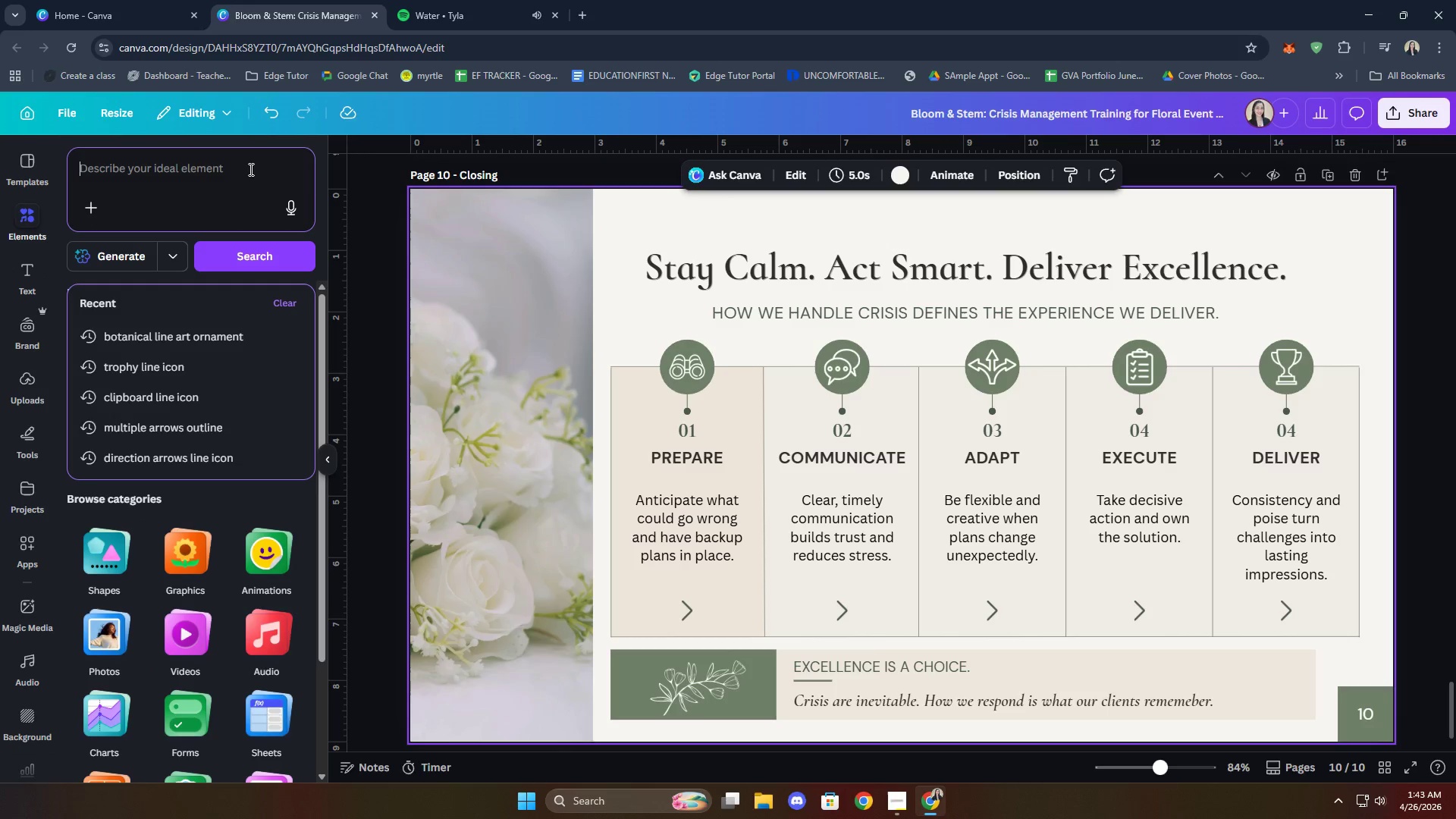 
type(flowers fac)
key(Backspace)
type(bri s)
key(Backspace)
key(Backspace)
type(c soft aesthetic)
 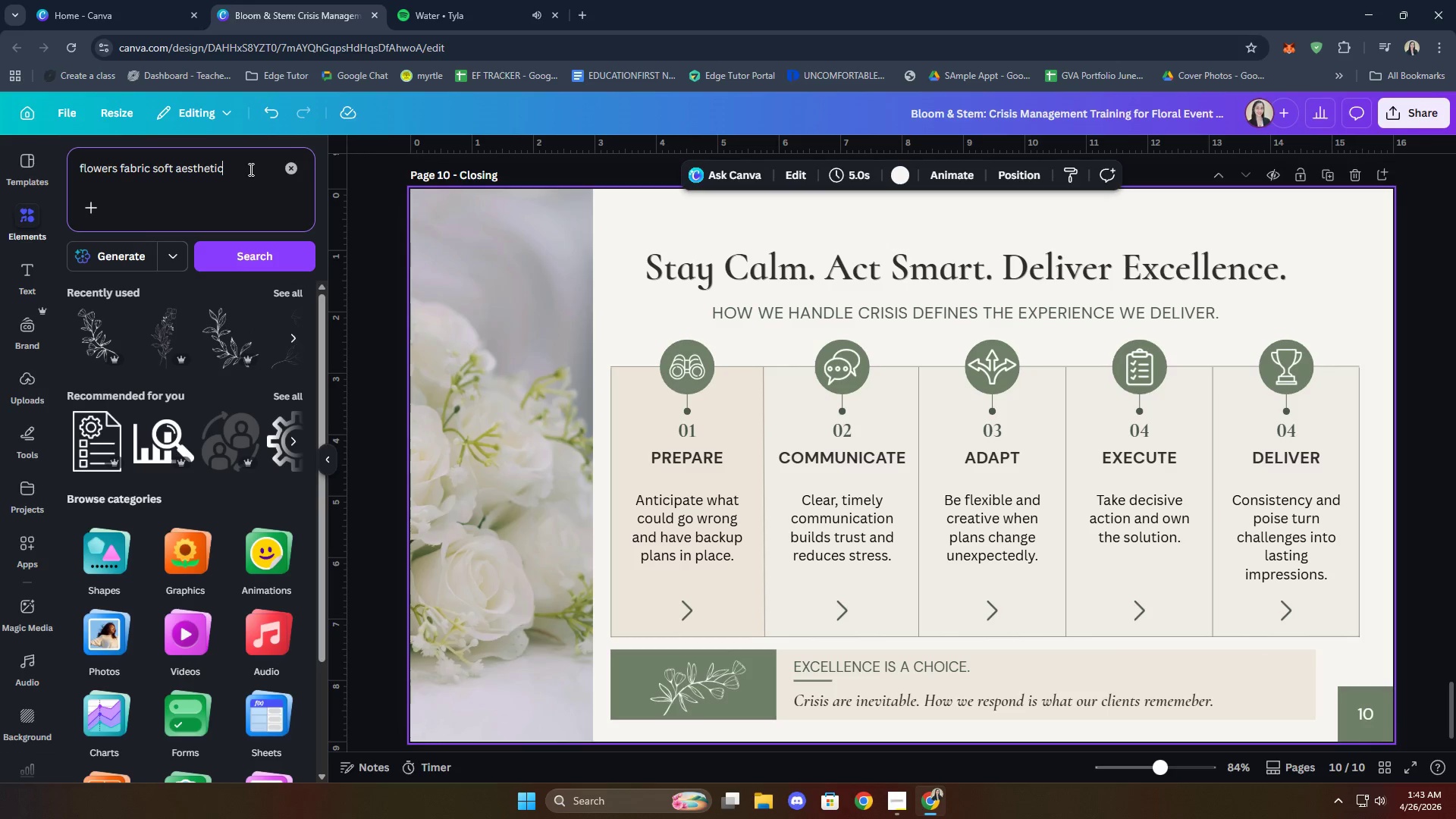 
key(Enter)
 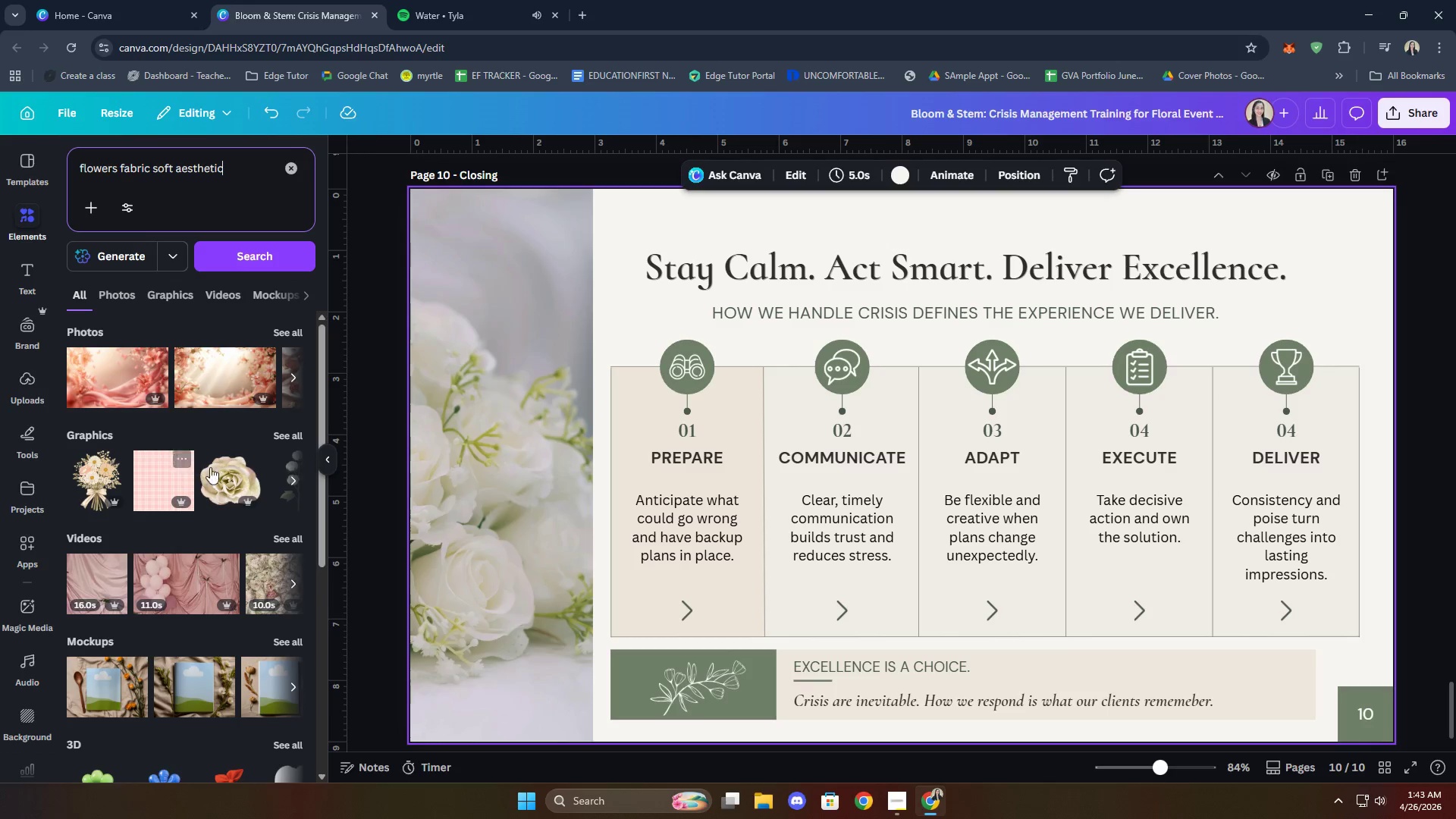 
left_click([290, 435])
 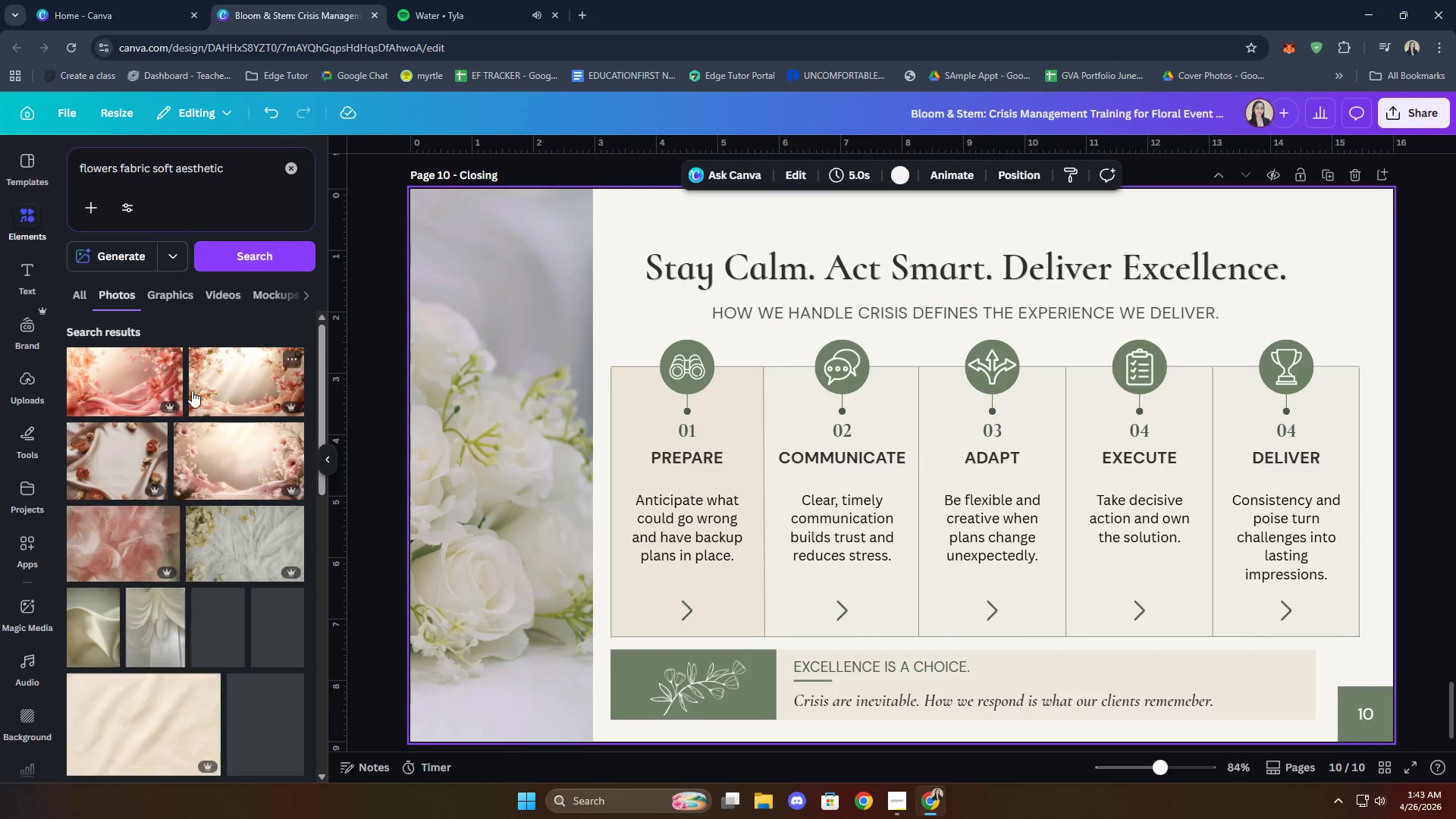 
scroll: coordinate [232, 417], scroll_direction: down, amount: 10.0